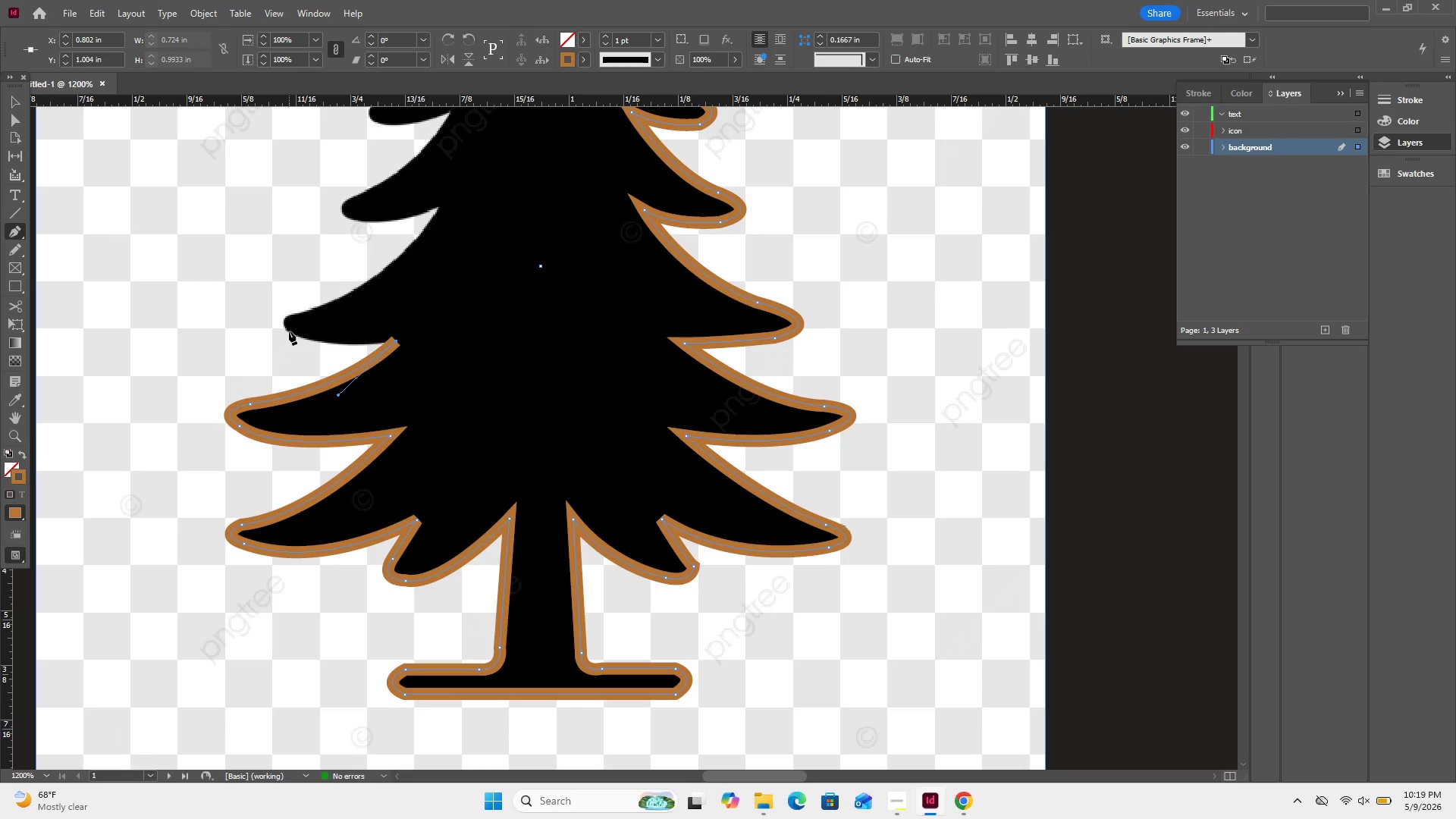 
left_click_drag(start_coordinate=[289, 331], to_coordinate=[268, 309])
 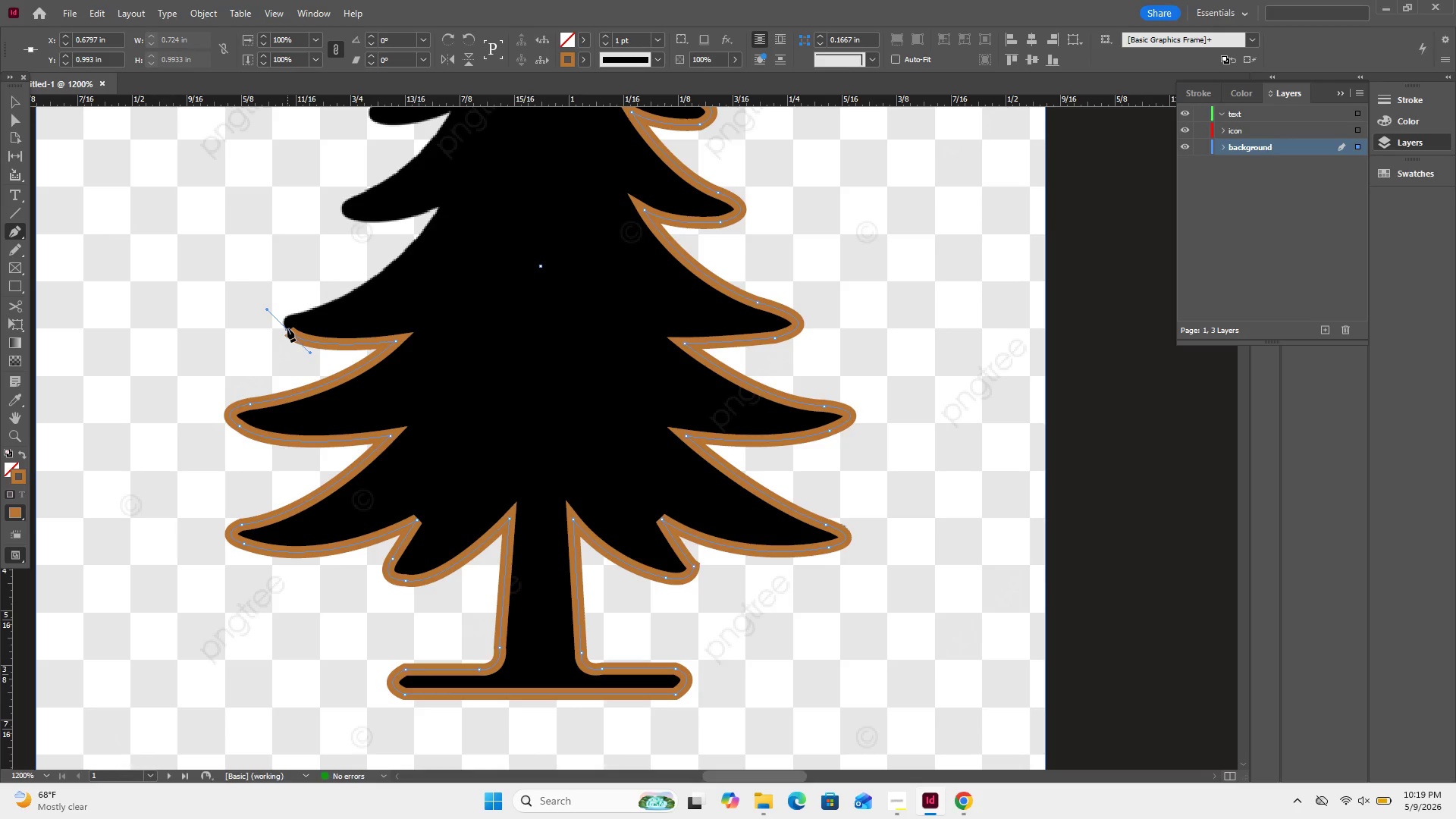 
left_click([288, 333])
 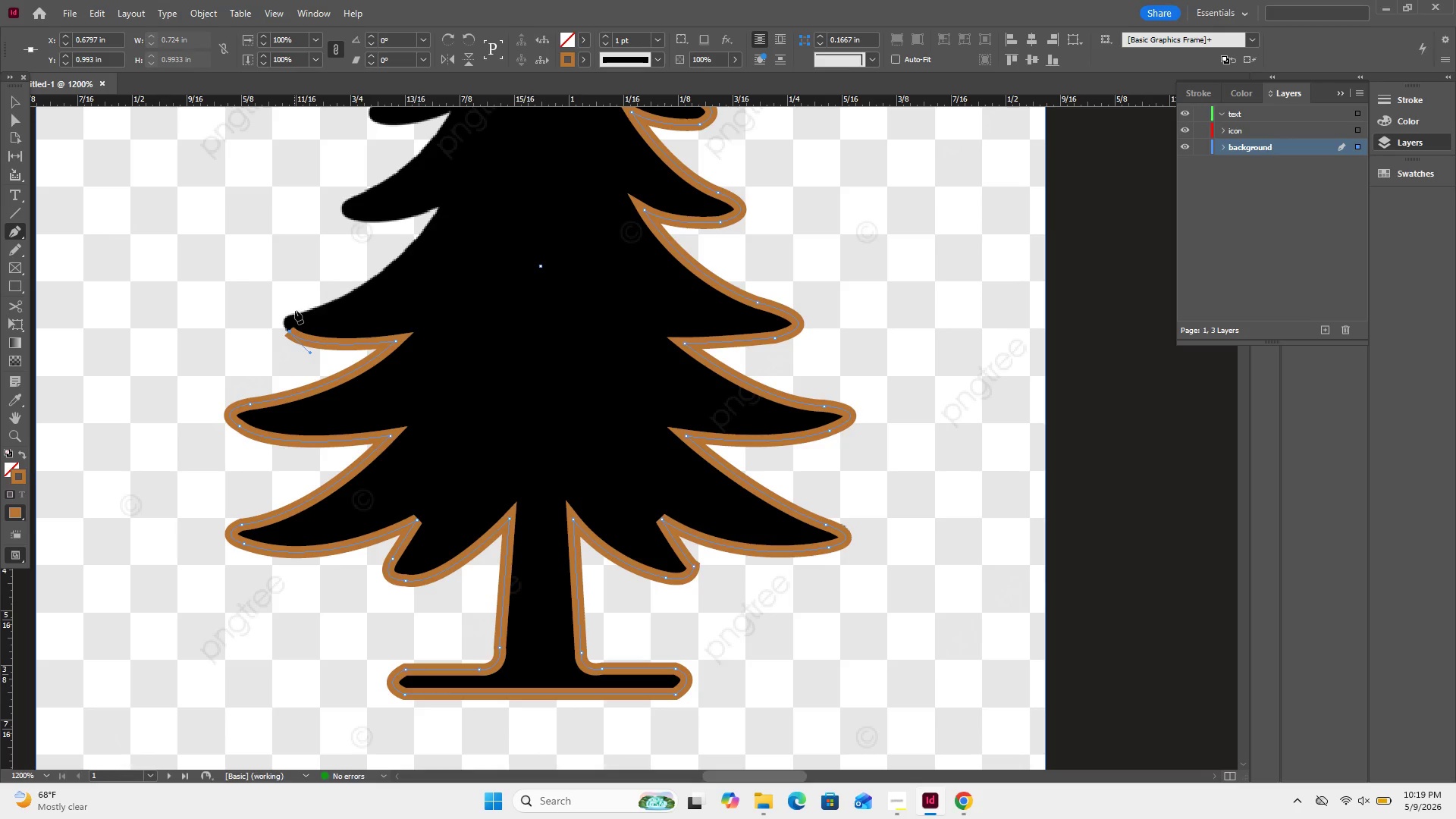 
left_click_drag(start_coordinate=[297, 312], to_coordinate=[323, 301])
 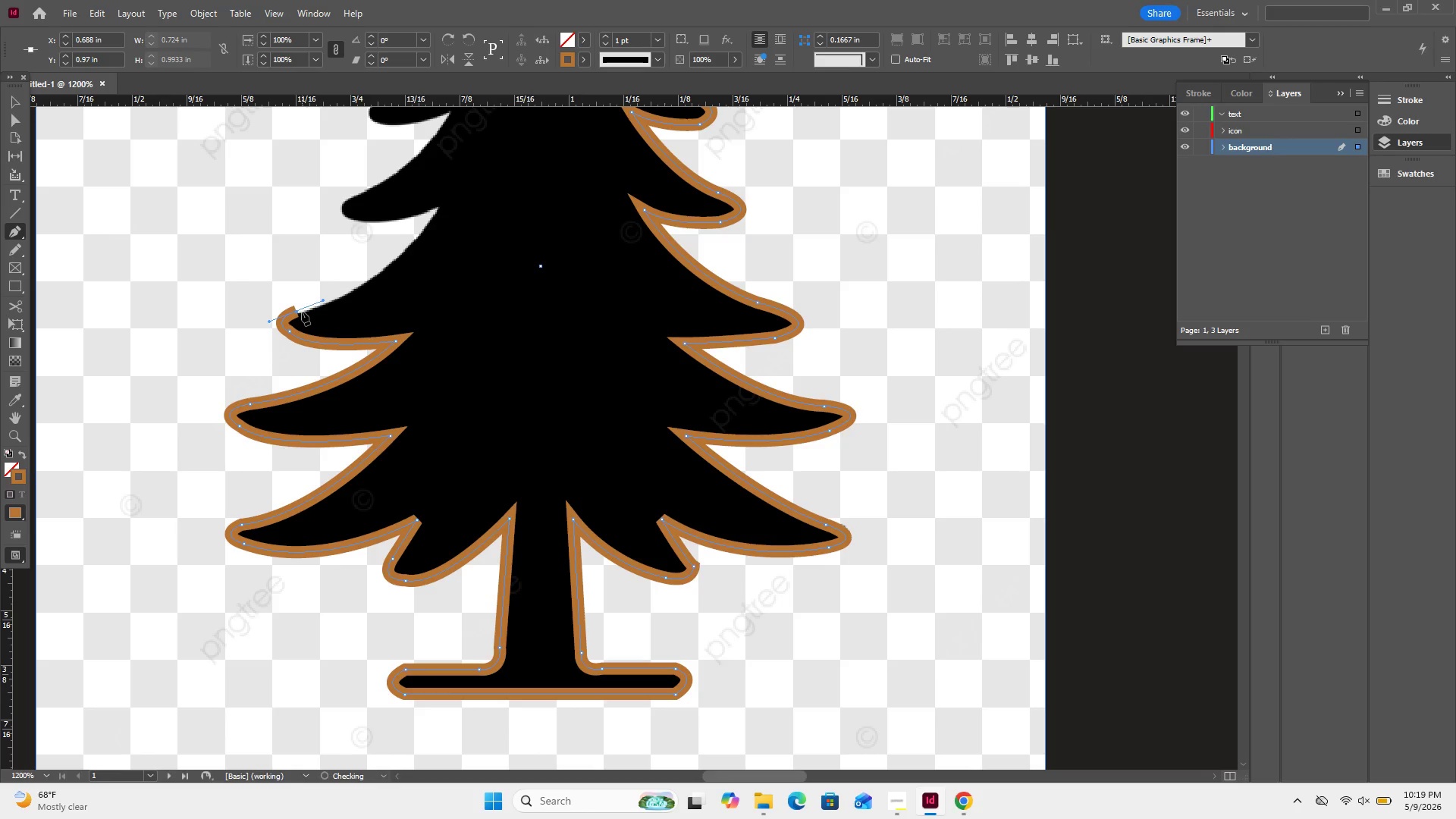 
key(Control+Z)
 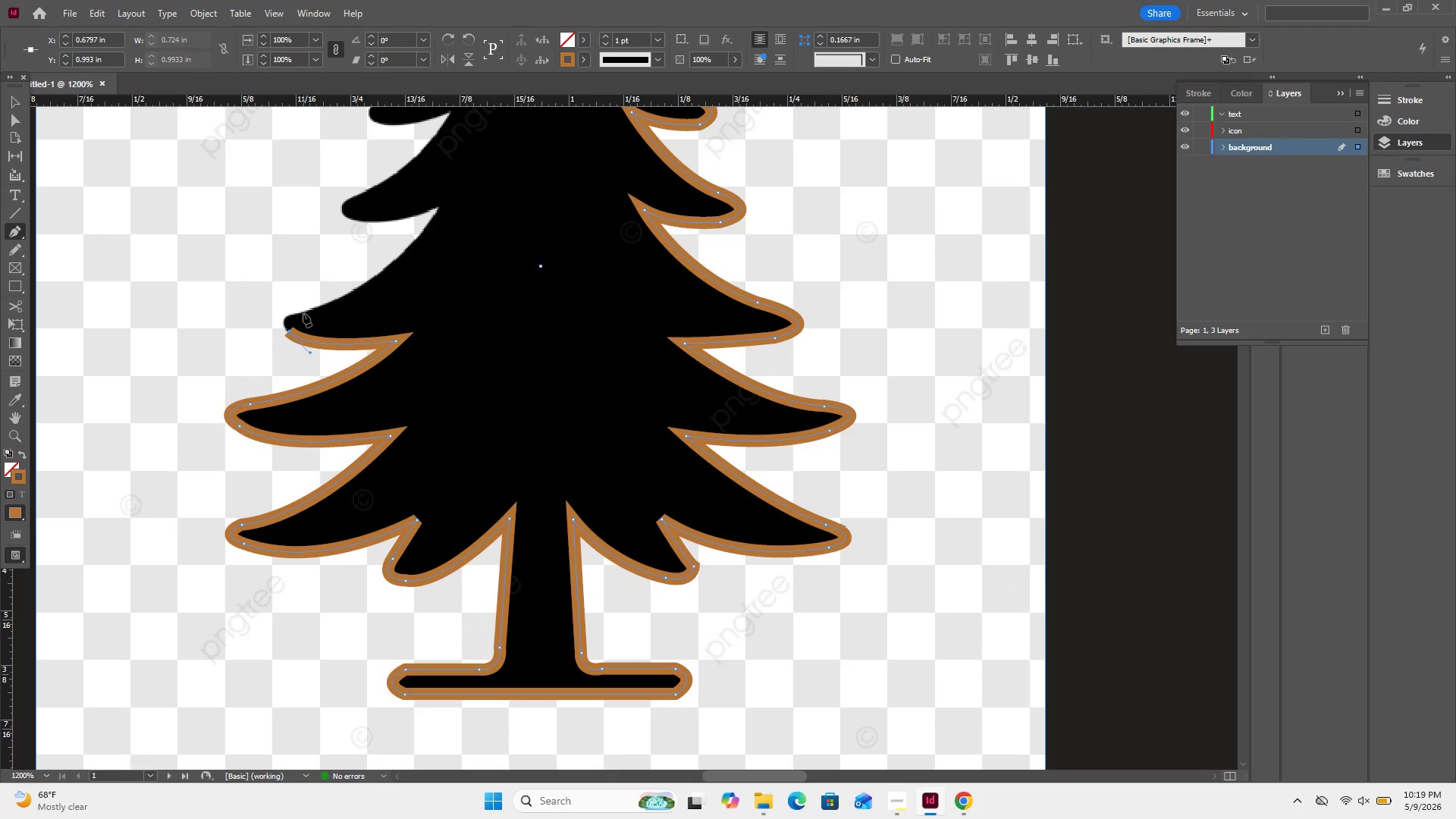 
left_click_drag(start_coordinate=[303, 313], to_coordinate=[335, 312])
 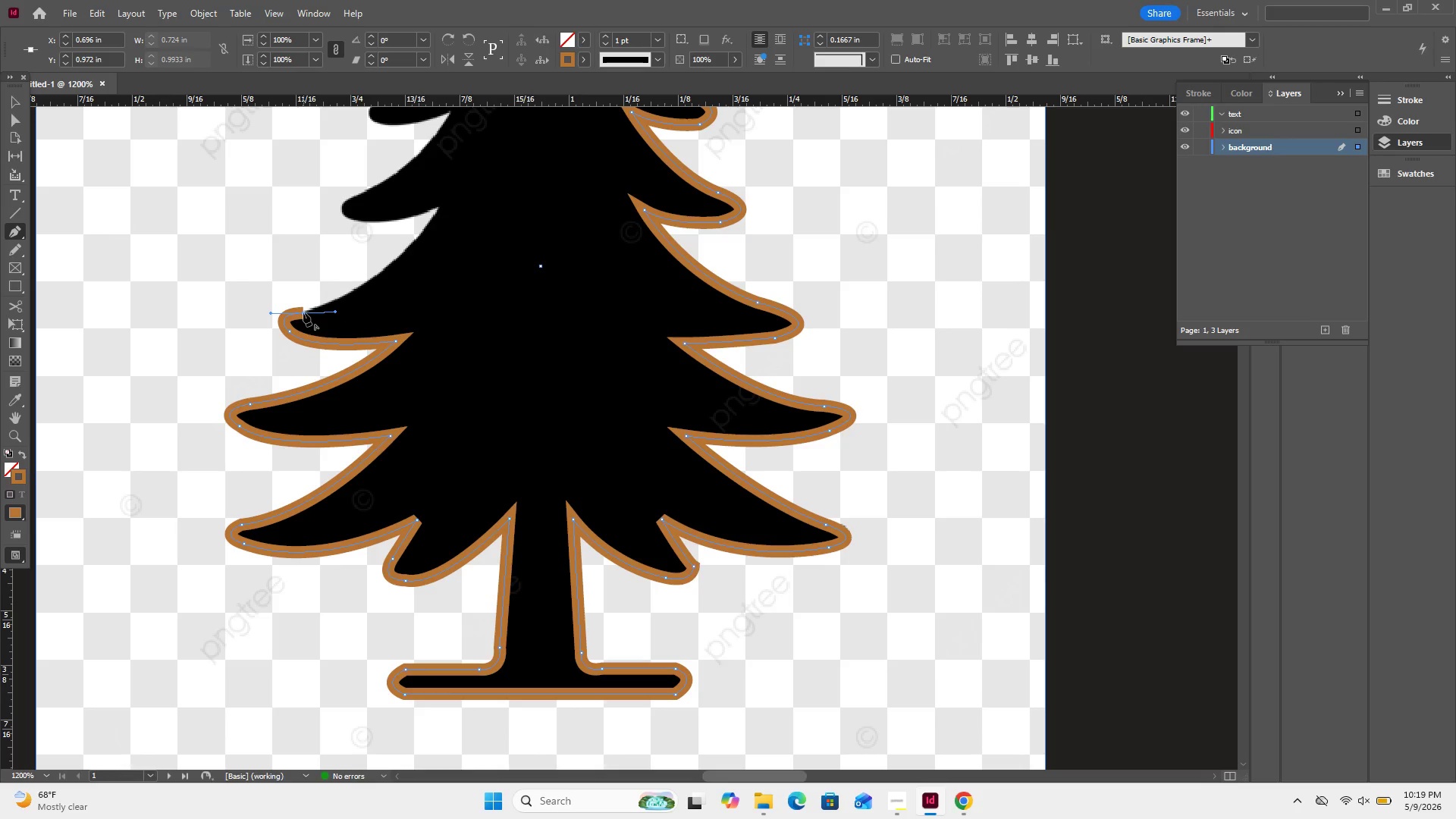 
left_click([303, 312])
 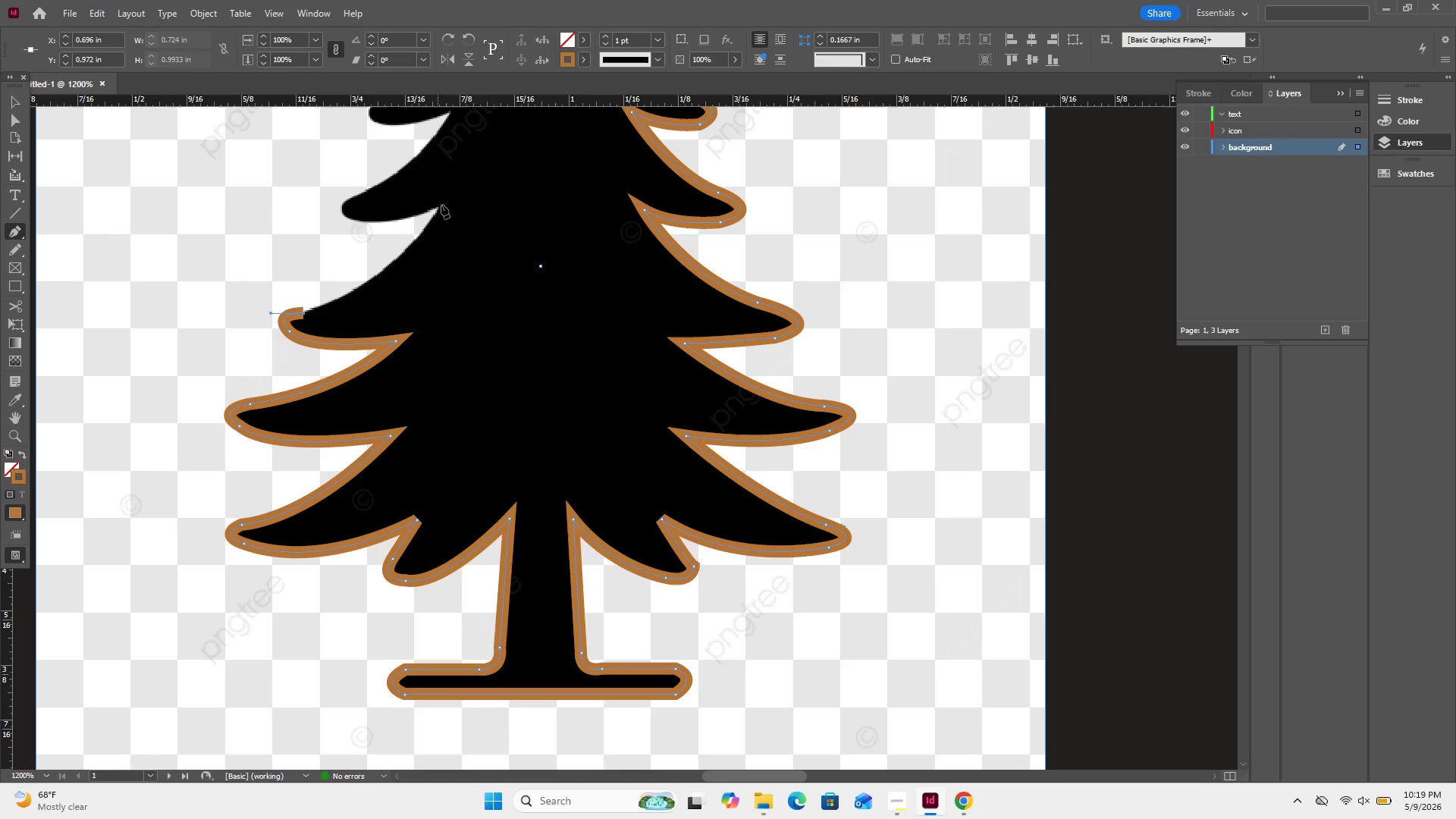 
left_click_drag(start_coordinate=[438, 206], to_coordinate=[495, 121])
 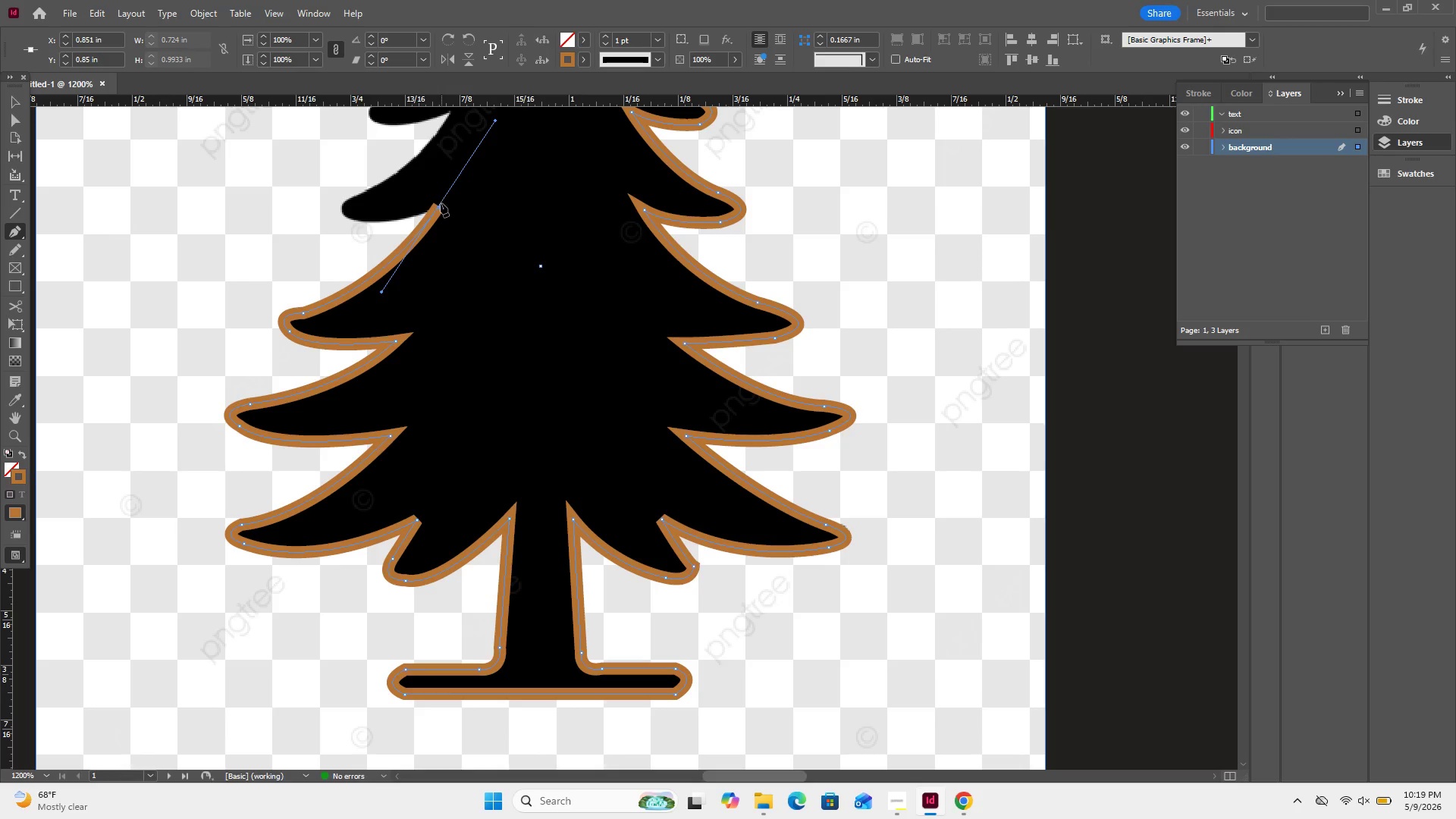 
left_click([440, 206])
 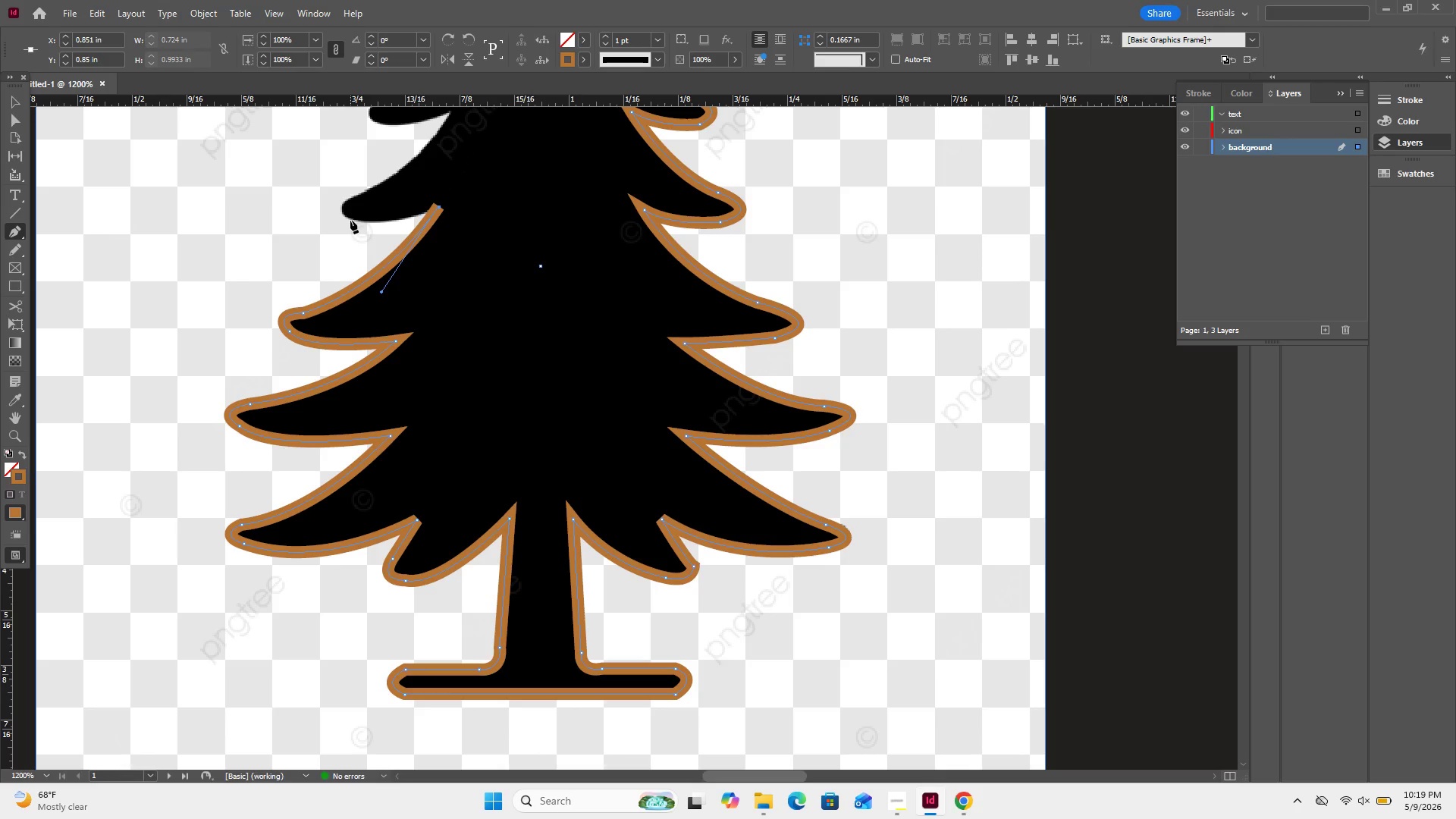 
left_click_drag(start_coordinate=[347, 216], to_coordinate=[315, 196])
 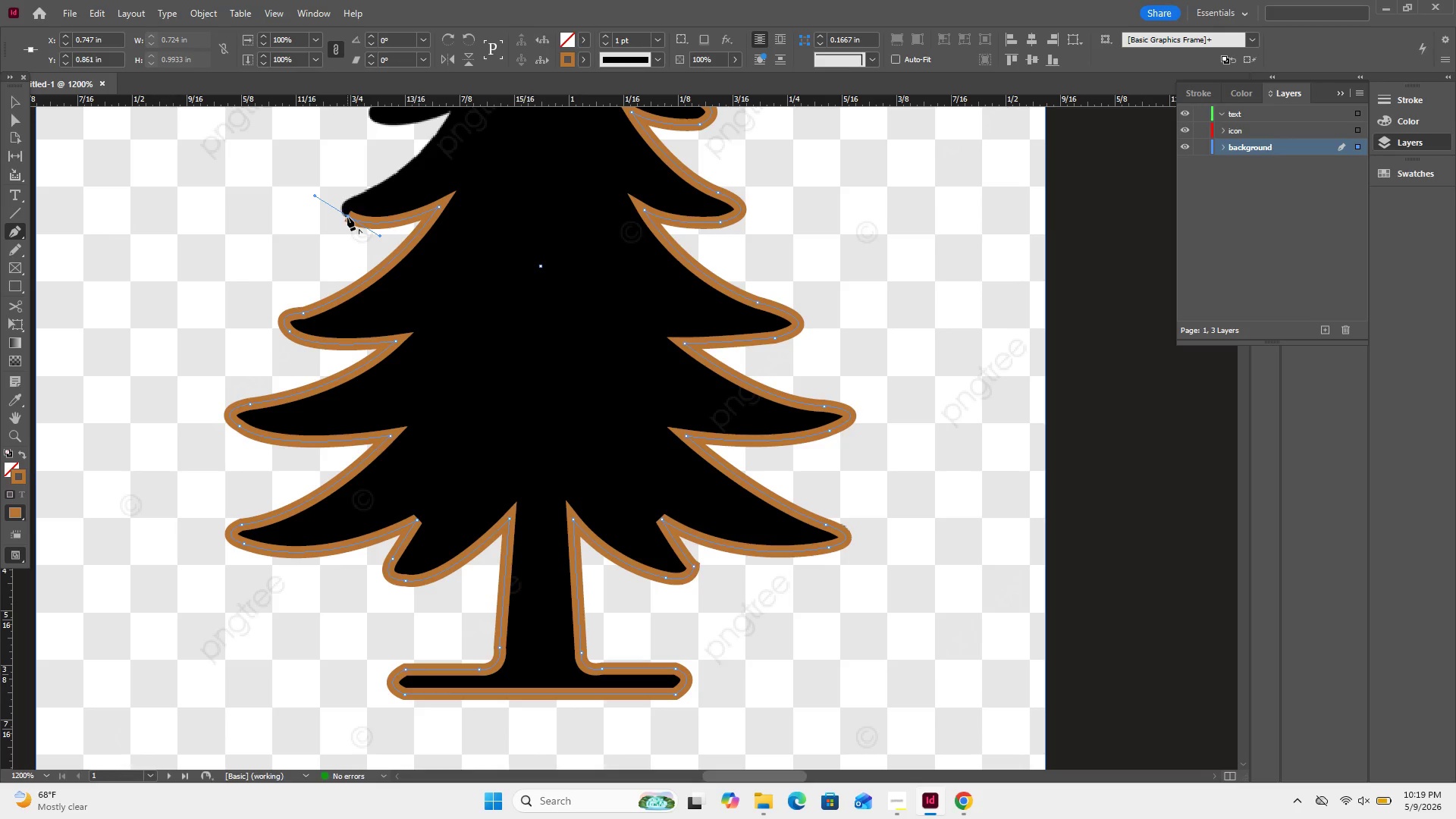 
left_click([347, 217])
 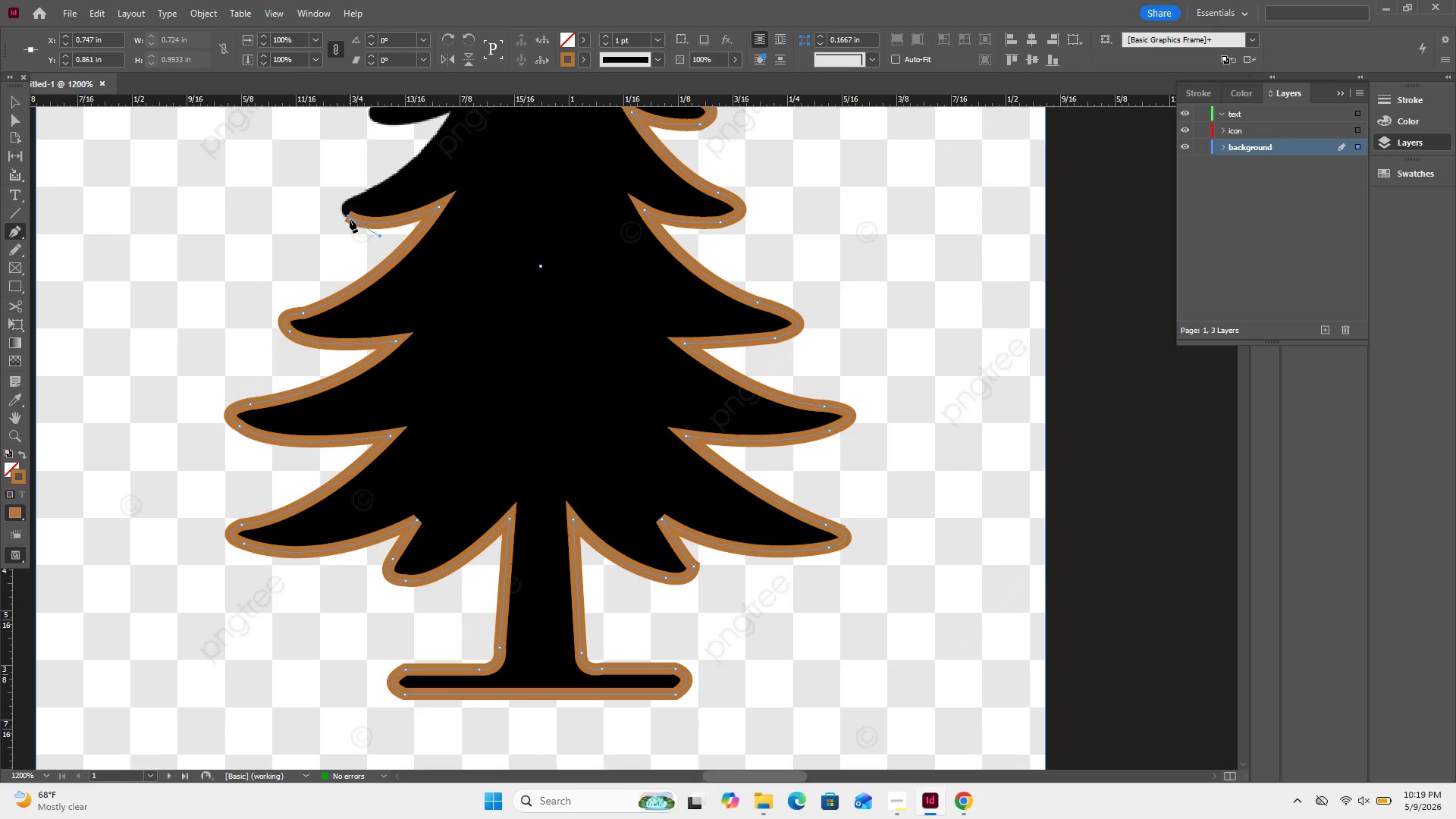 
scroll: coordinate [350, 219], scroll_direction: none, amount: 0.0
 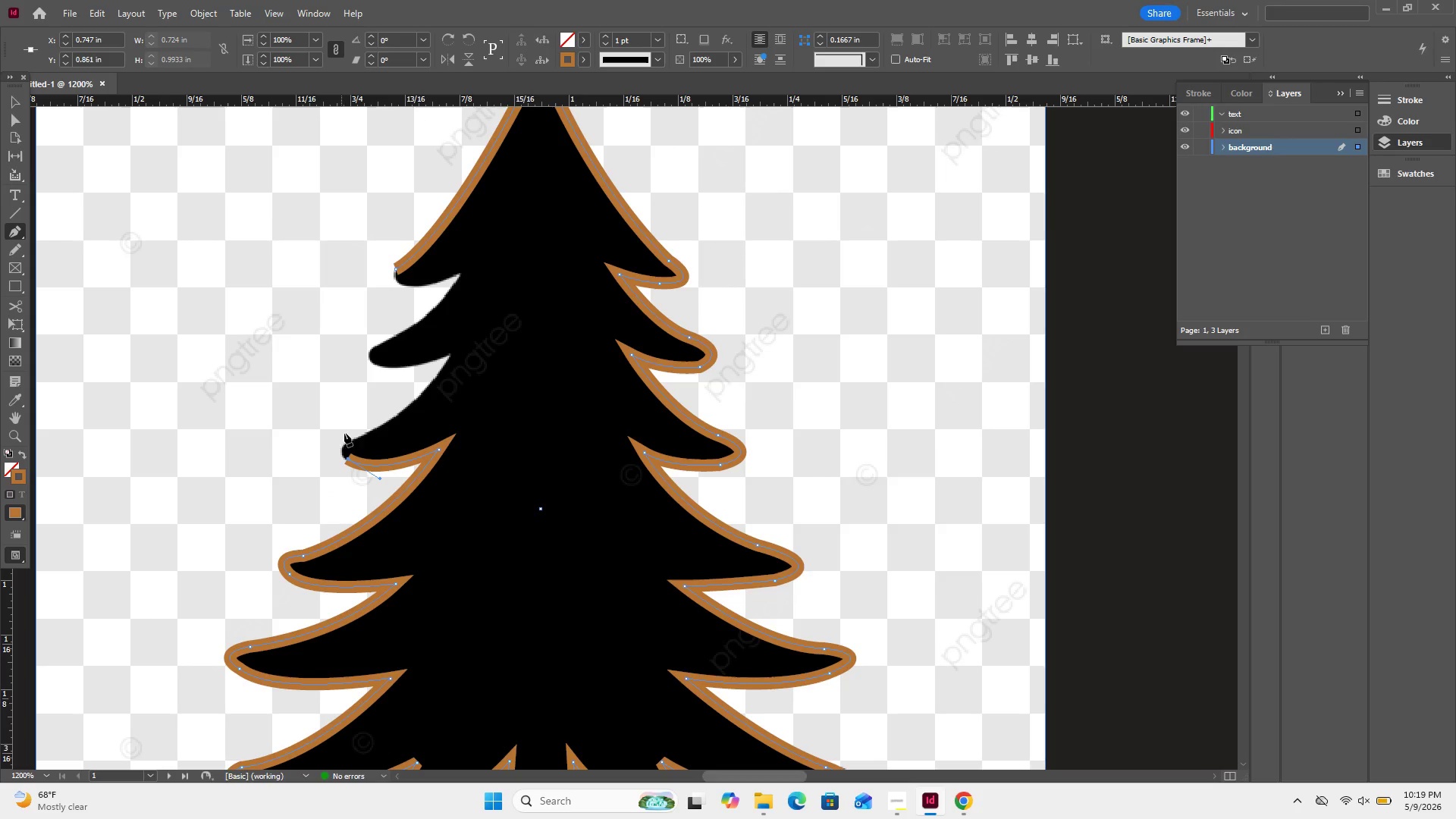 
left_click_drag(start_coordinate=[358, 439], to_coordinate=[391, 423])
 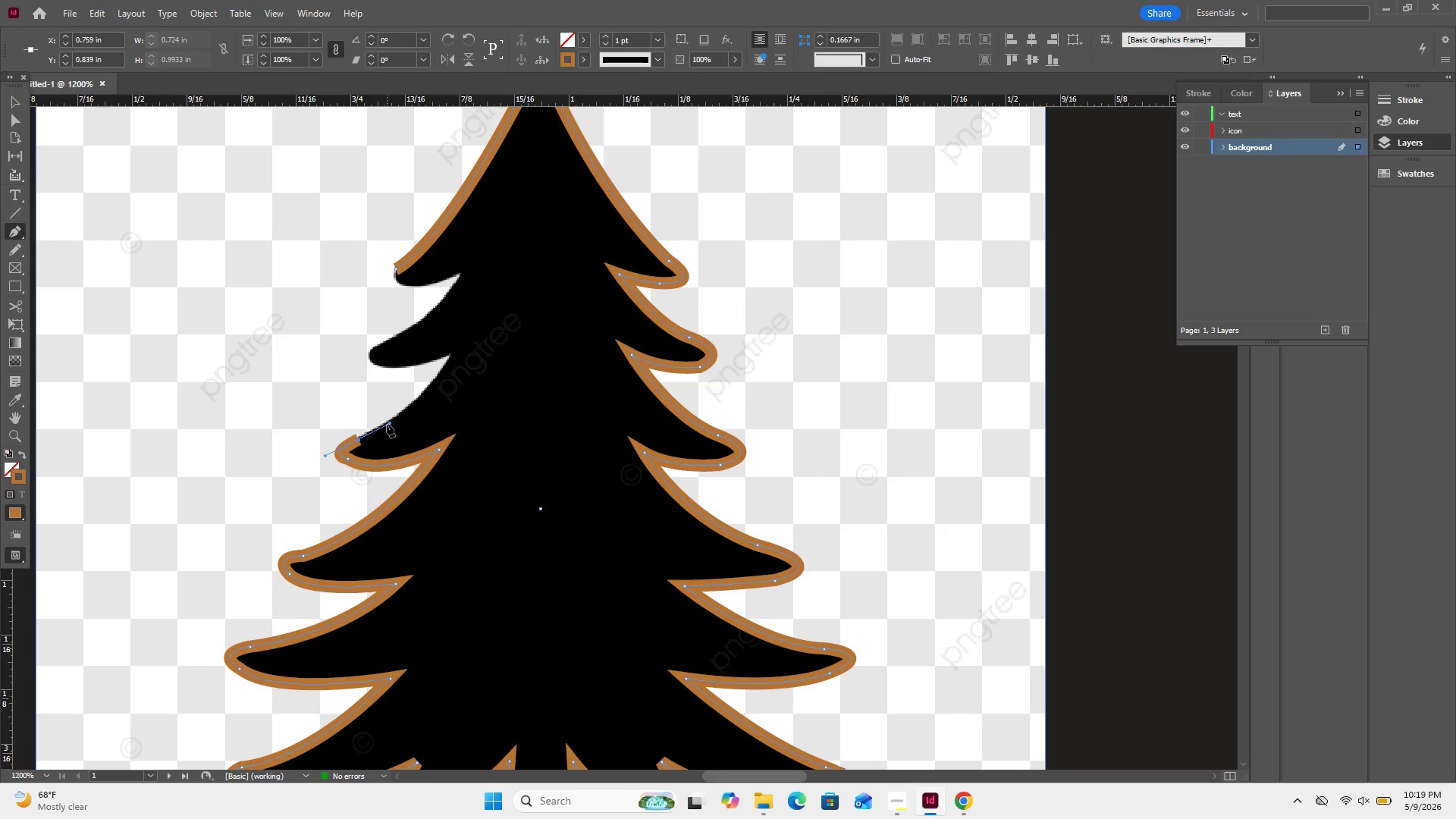 
key(Control+Z)
 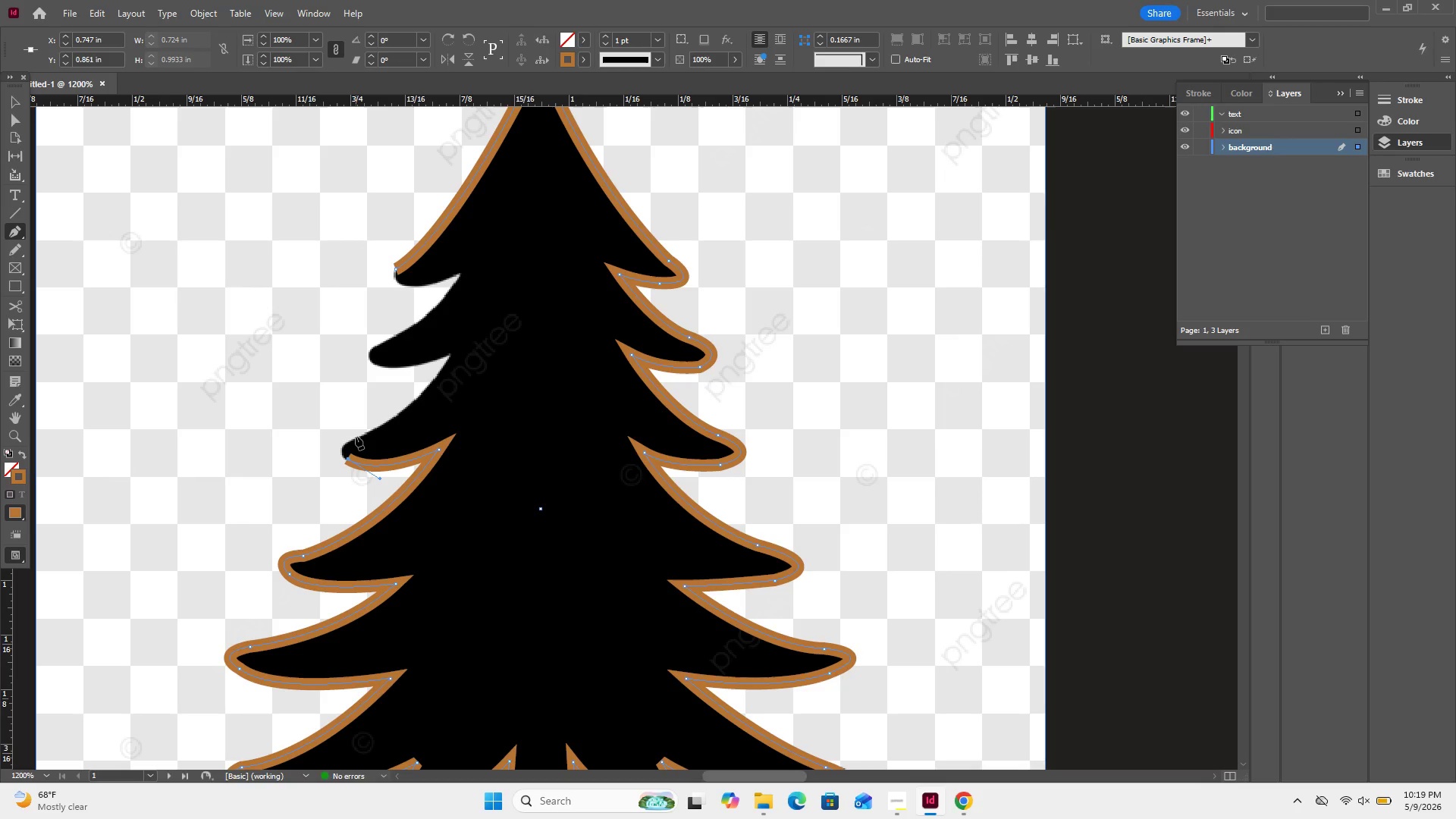 
left_click_drag(start_coordinate=[356, 436], to_coordinate=[383, 420])
 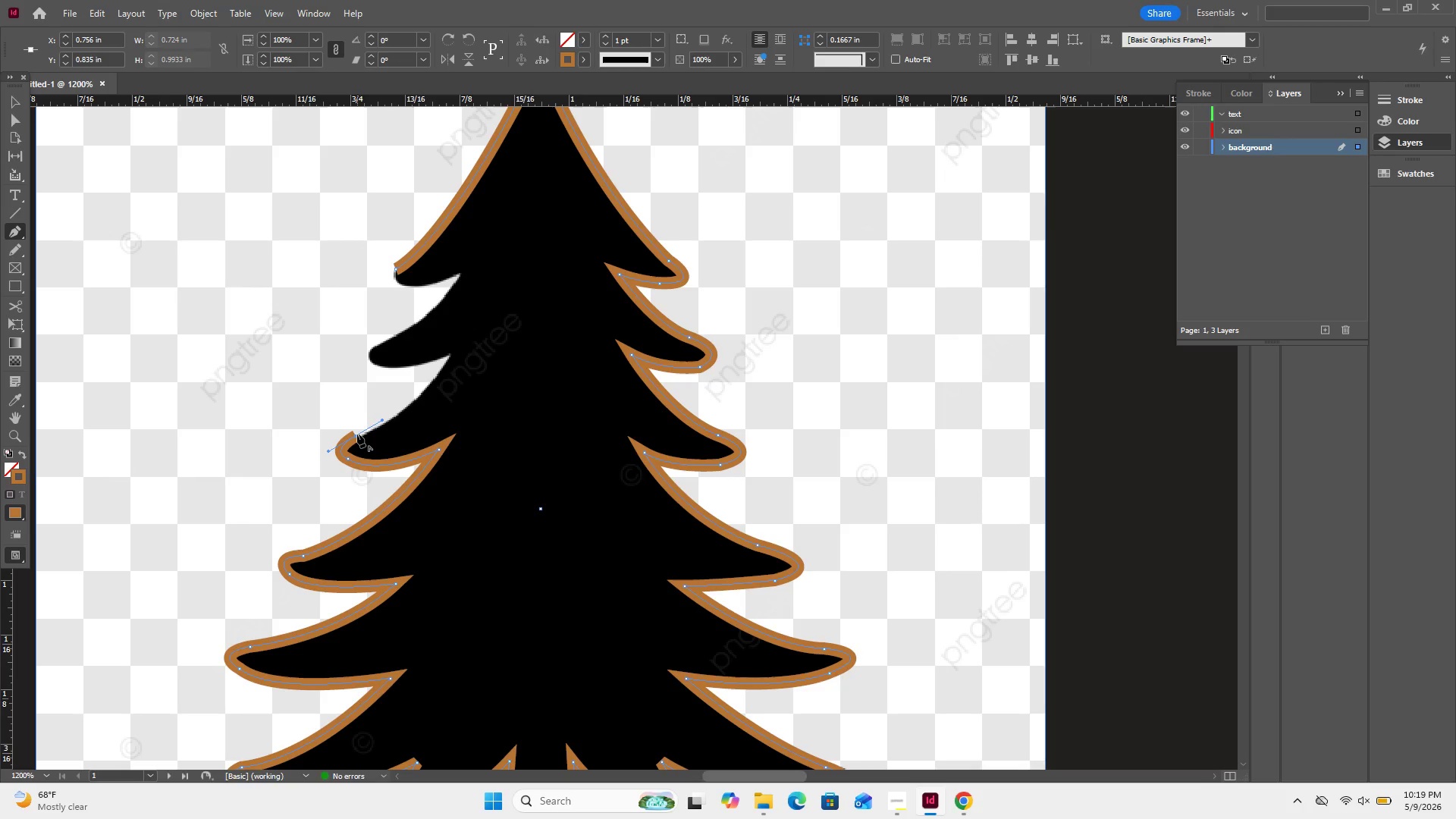 
left_click([357, 434])
 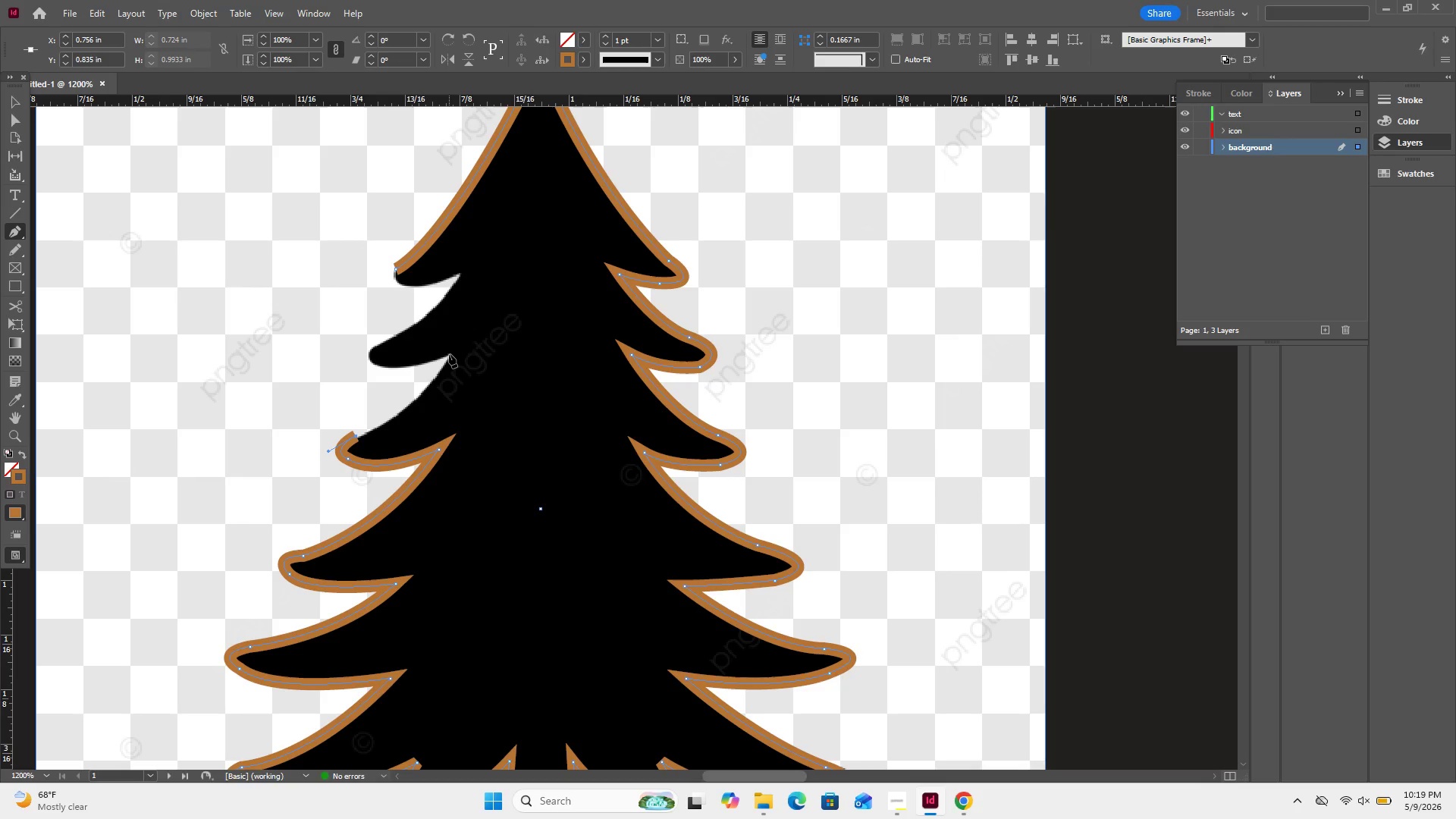 
left_click_drag(start_coordinate=[449, 354], to_coordinate=[492, 281])
 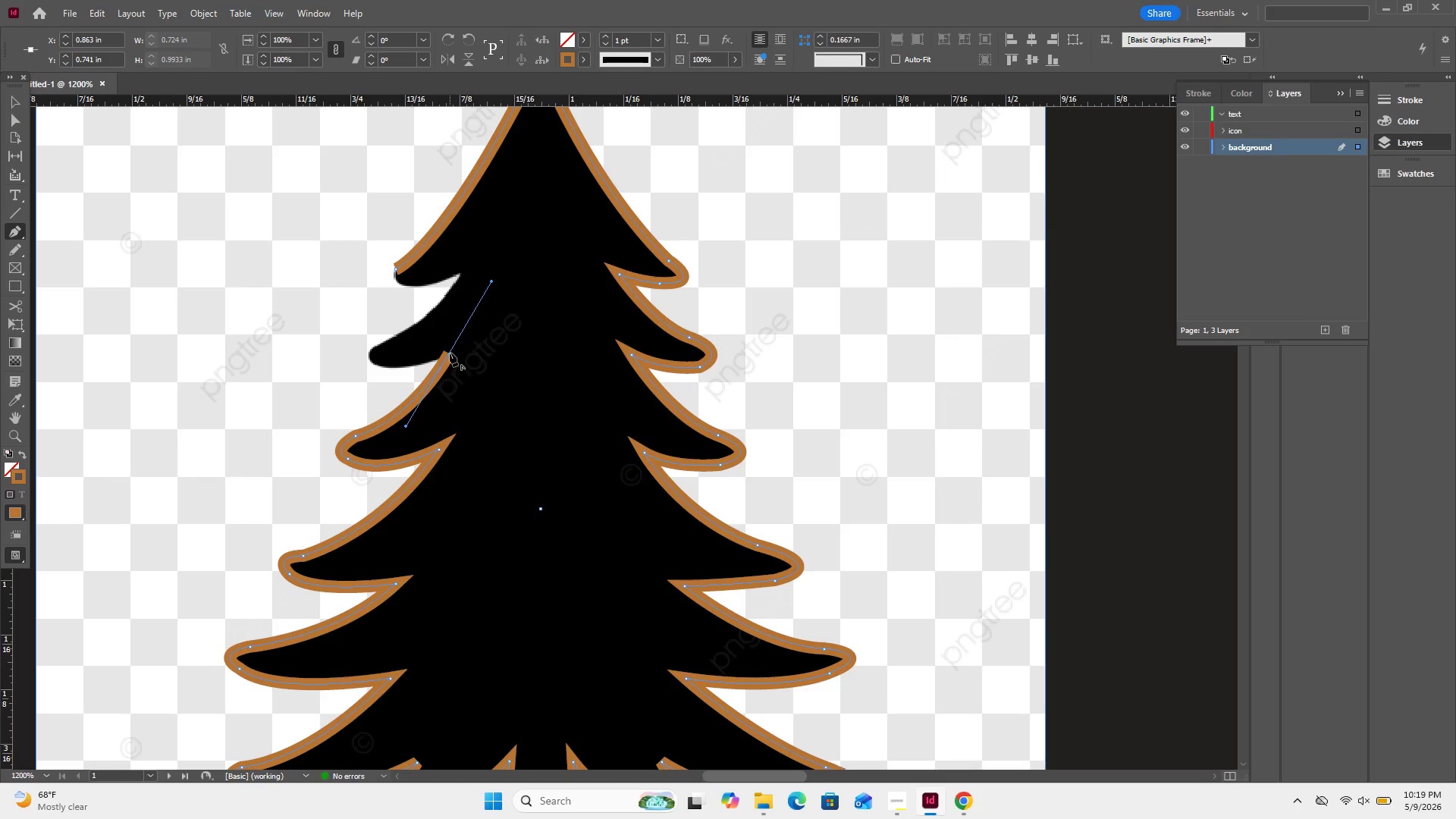 
left_click([450, 353])
 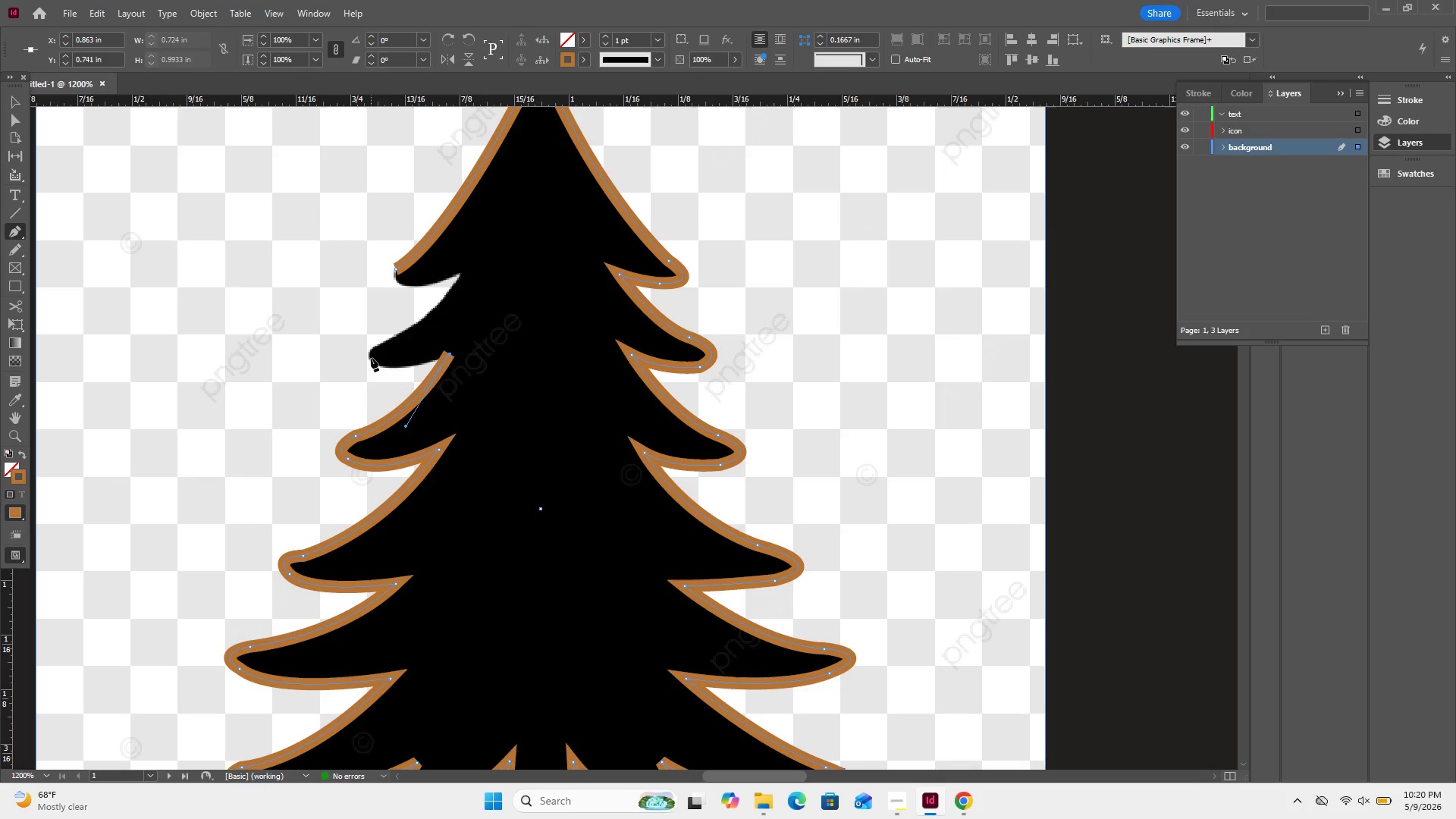 
left_click_drag(start_coordinate=[371, 358], to_coordinate=[346, 329])
 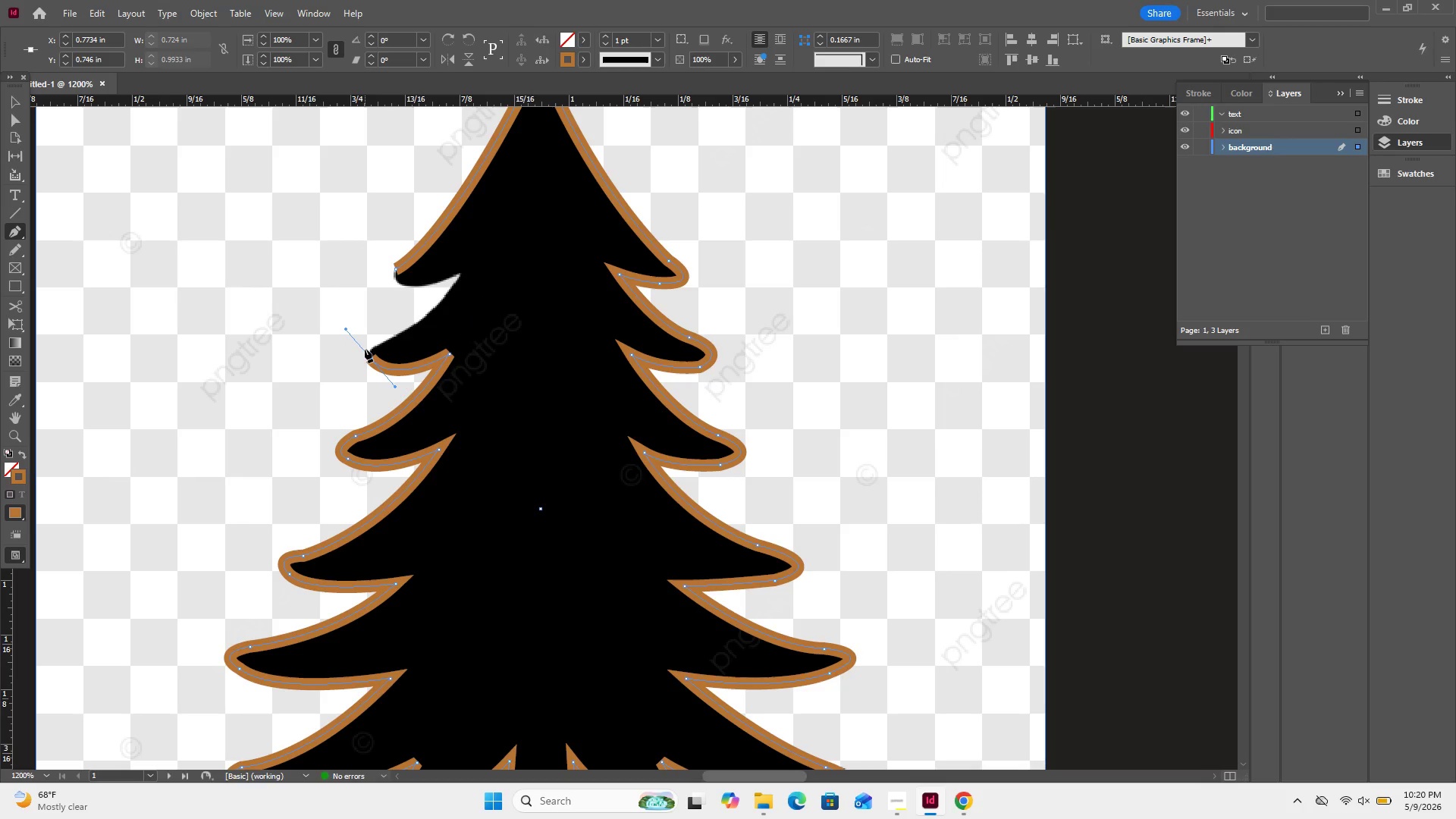 
key(Control+Z)
 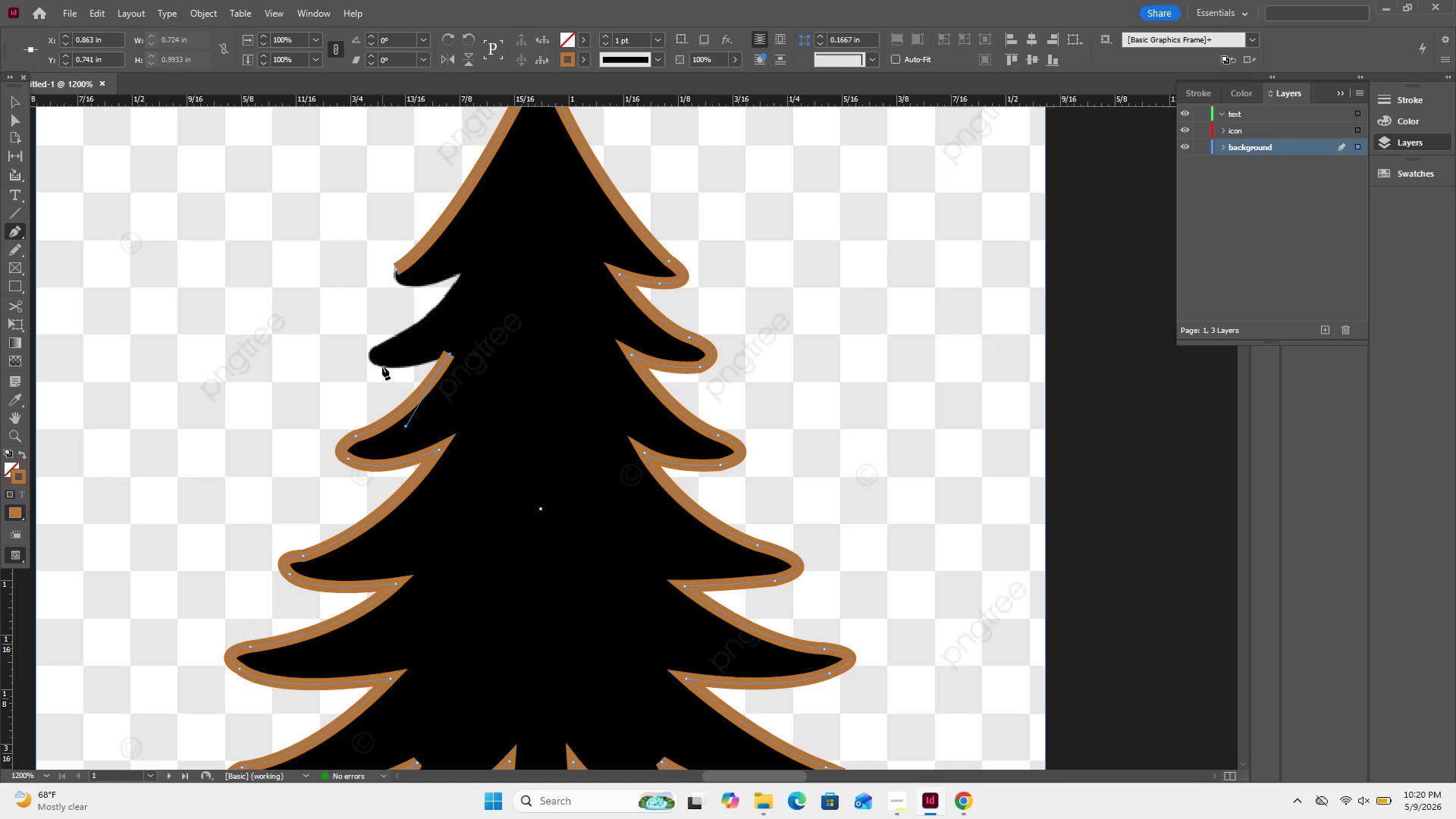 
left_click_drag(start_coordinate=[383, 366], to_coordinate=[364, 357])
 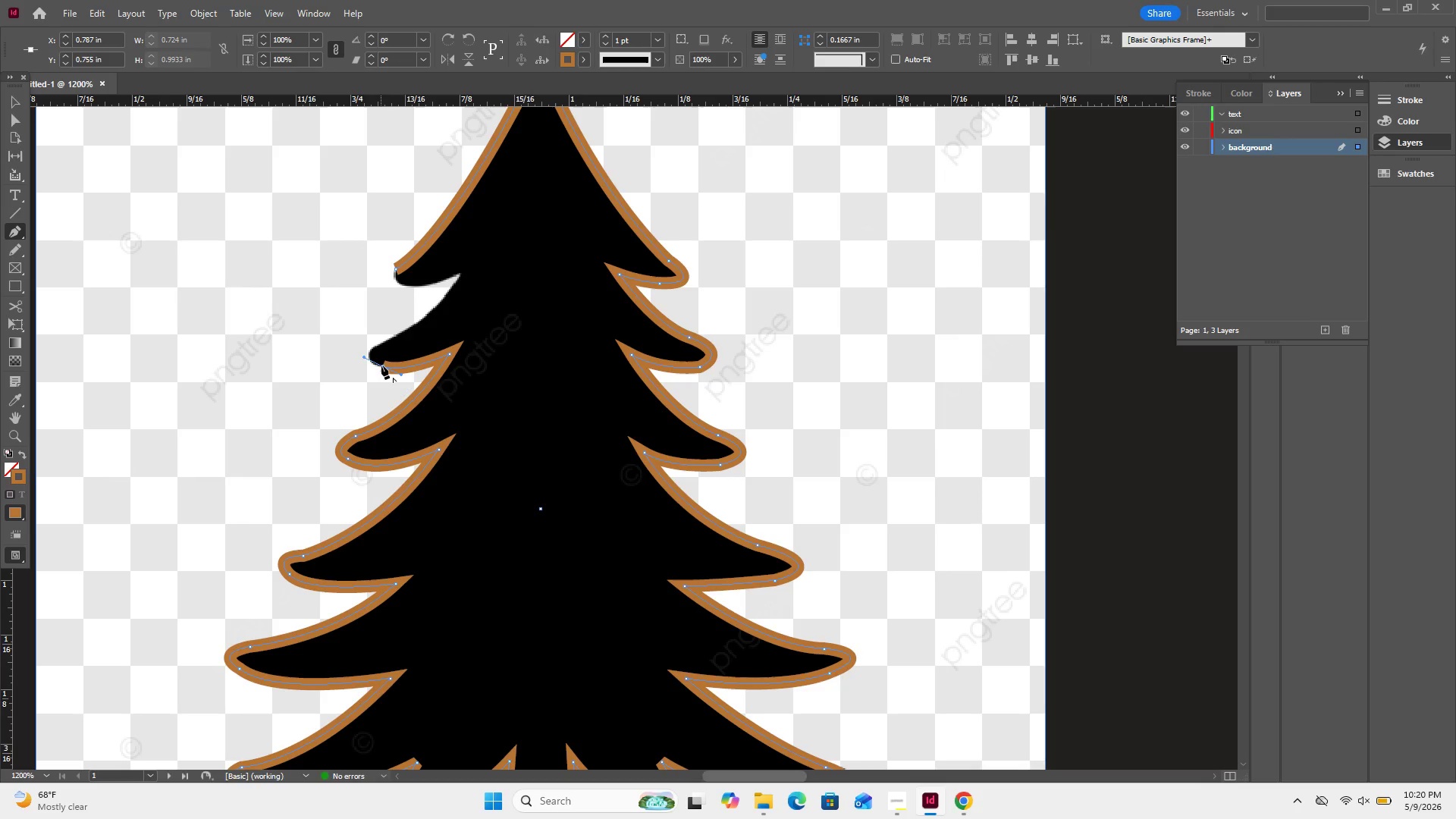 
left_click([384, 366])
 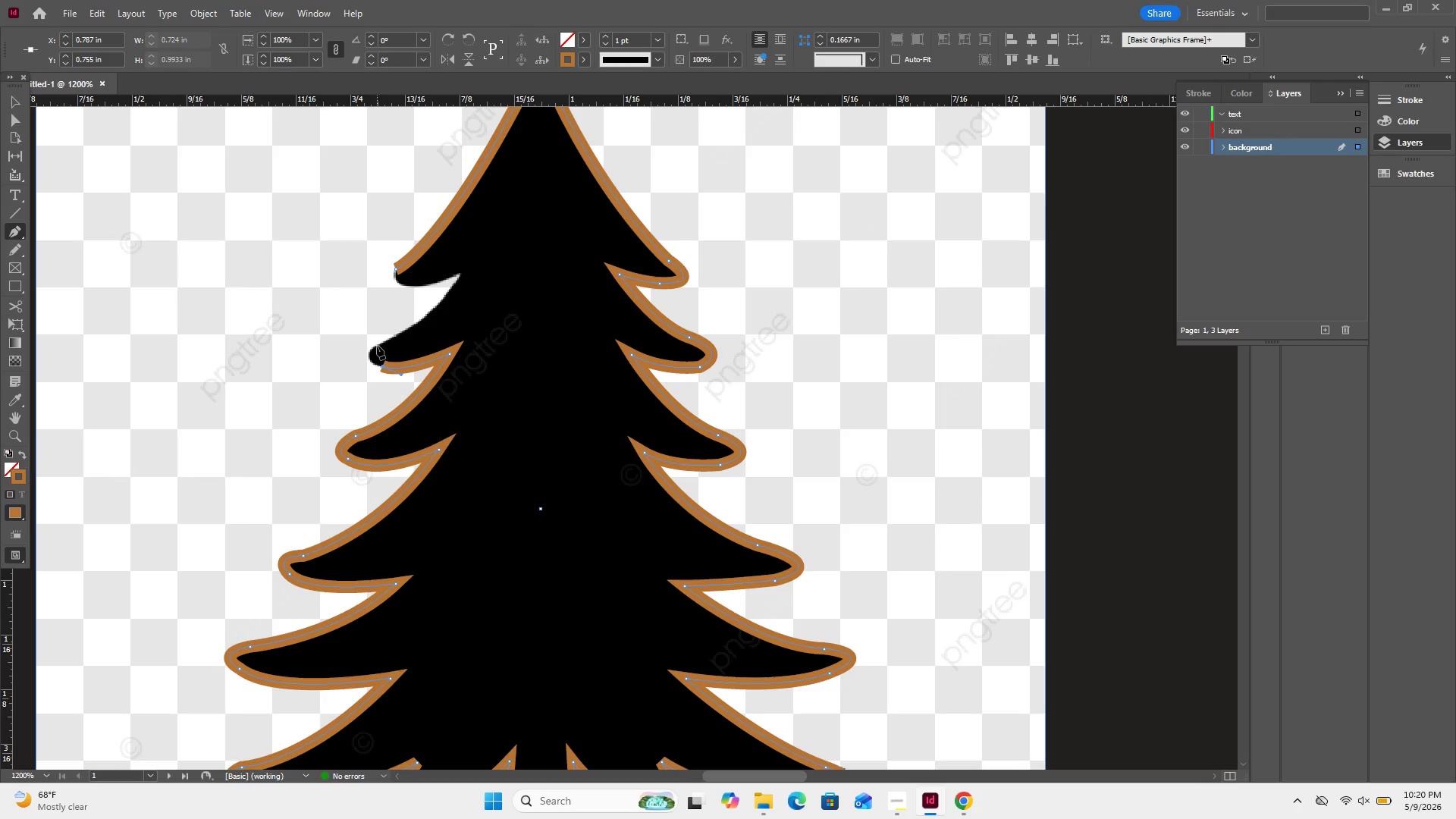 
left_click_drag(start_coordinate=[378, 345], to_coordinate=[403, 329])
 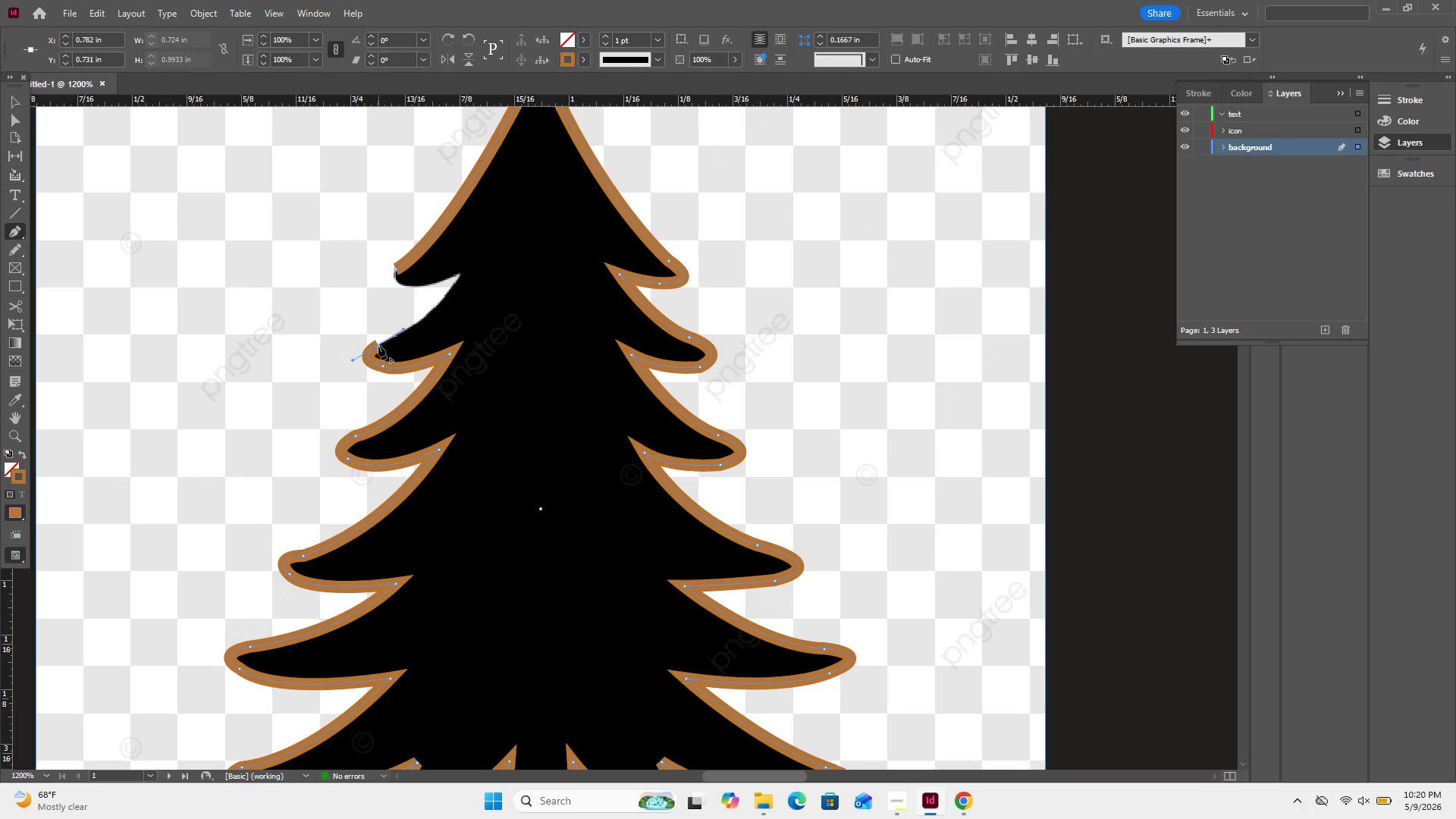 
left_click([378, 347])
 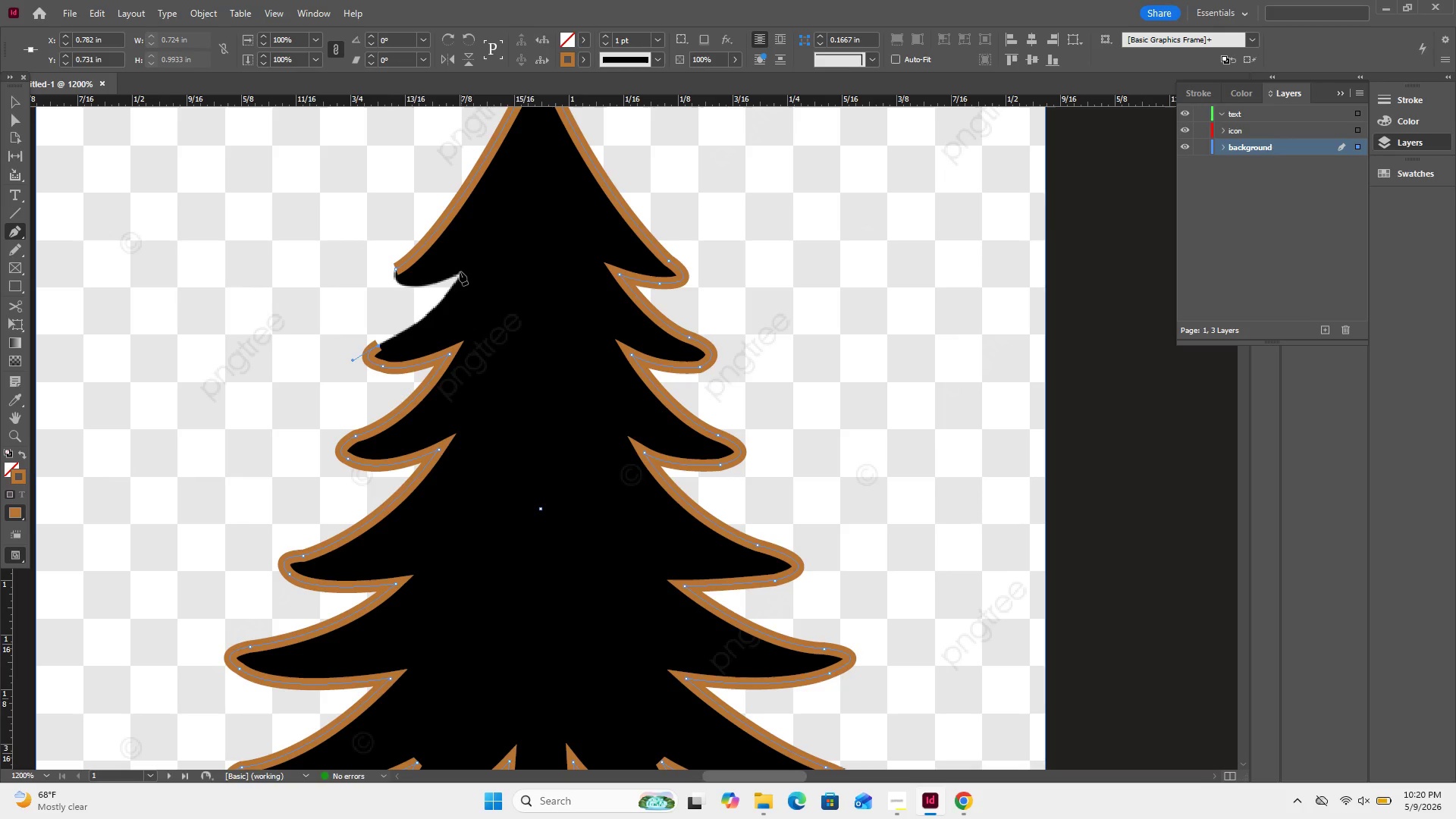 
left_click_drag(start_coordinate=[460, 273], to_coordinate=[492, 220])
 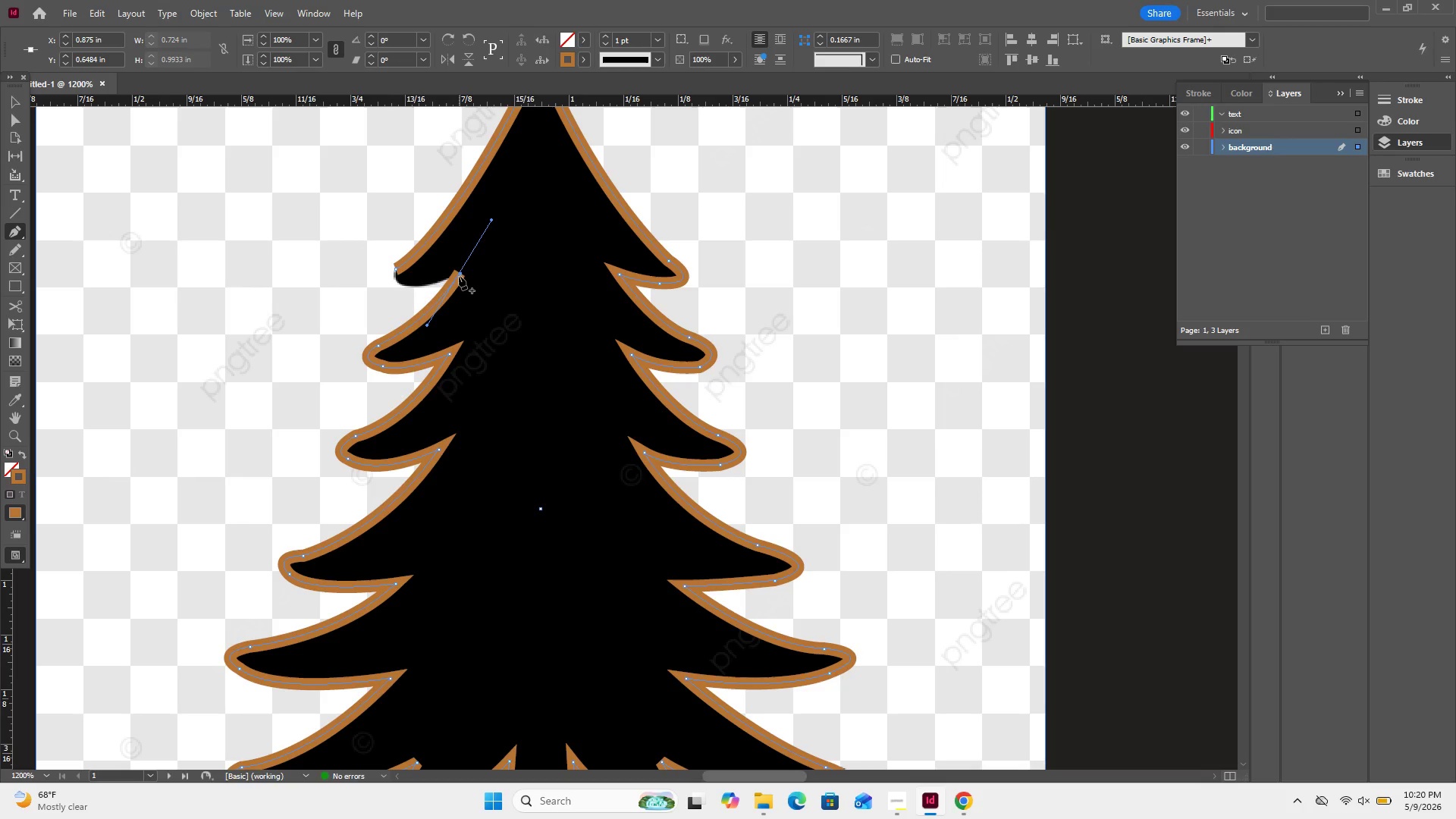 
left_click([462, 273])
 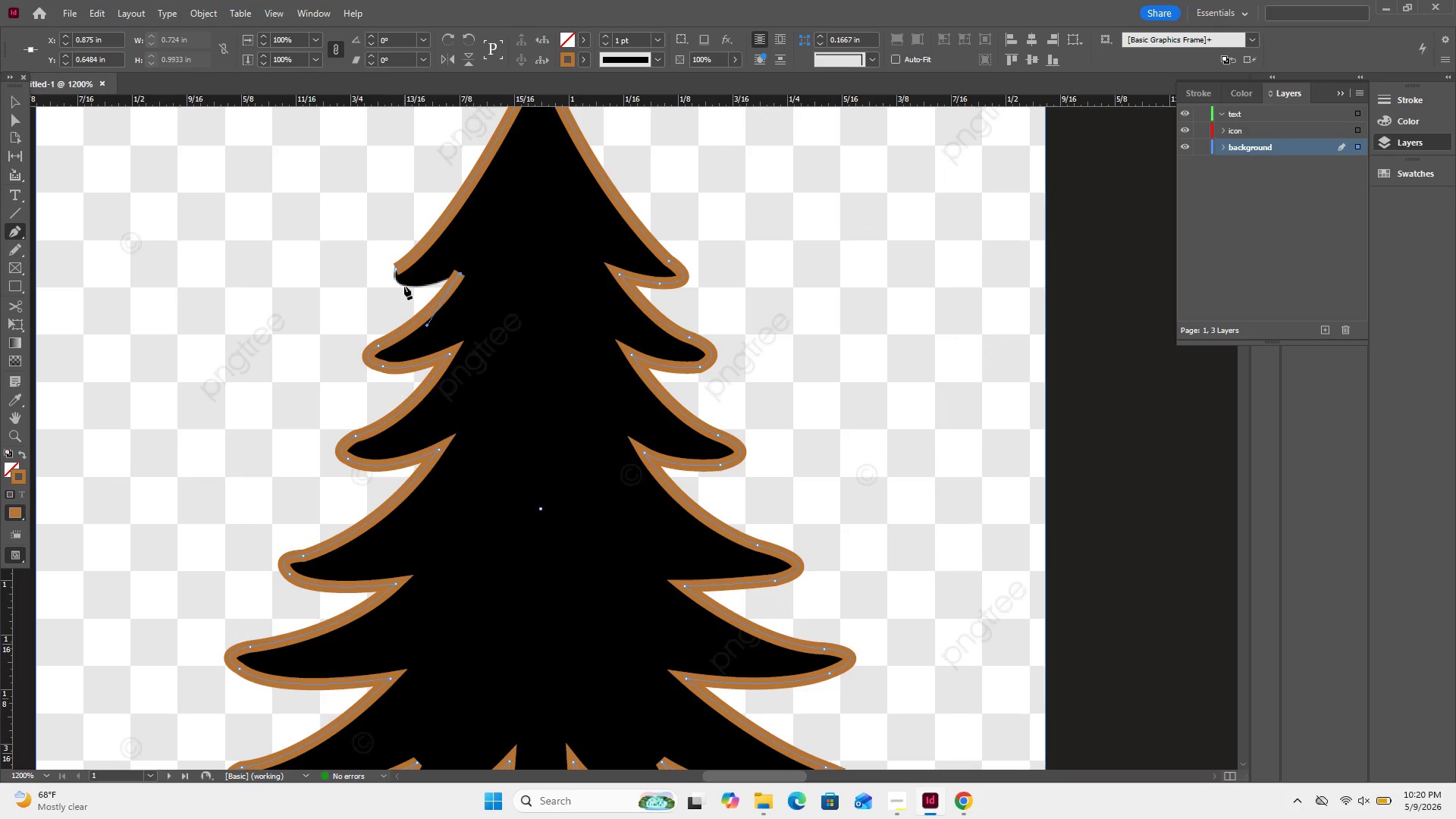 
left_click_drag(start_coordinate=[404, 285], to_coordinate=[393, 276])
 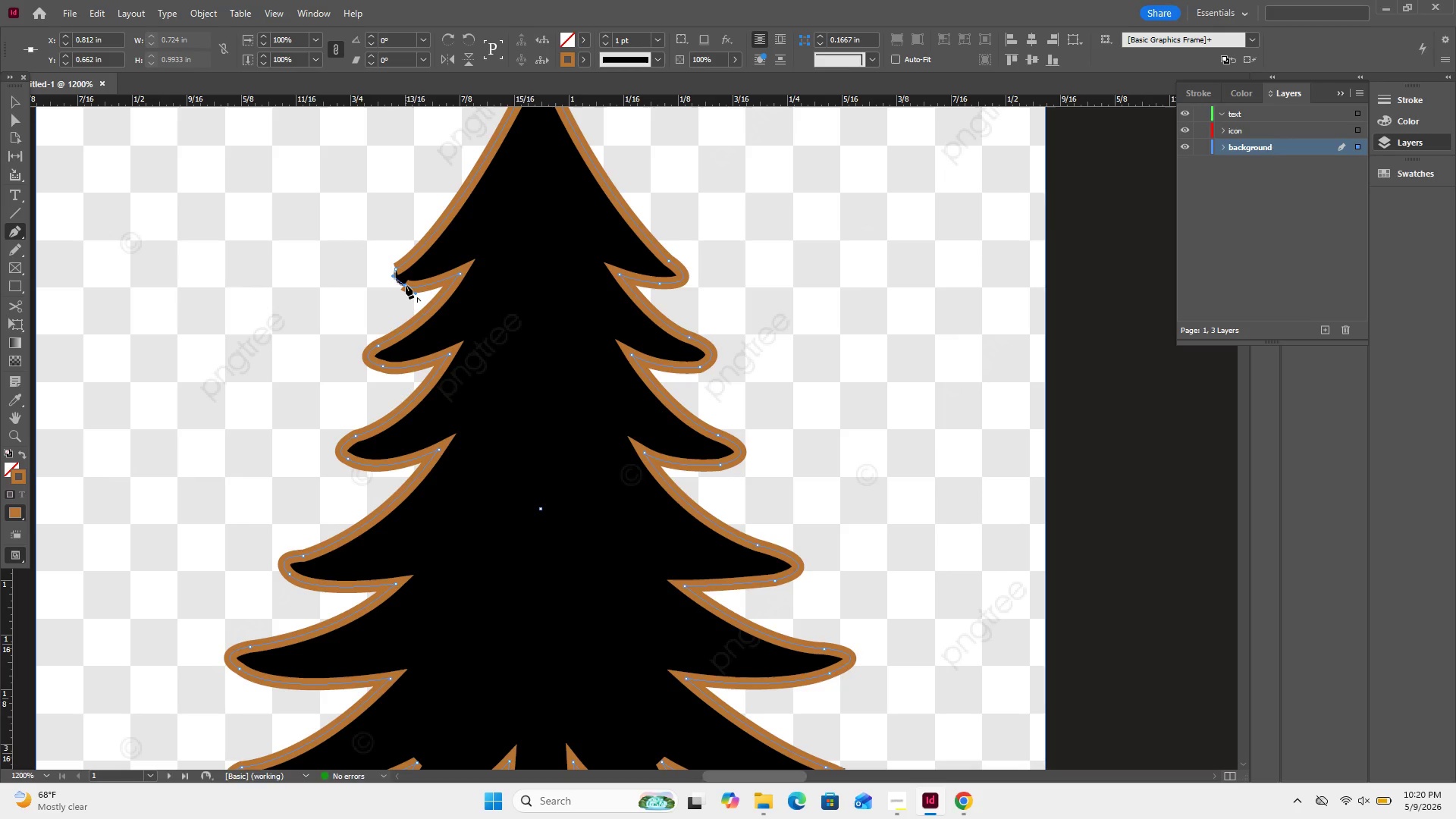 
left_click([406, 285])
 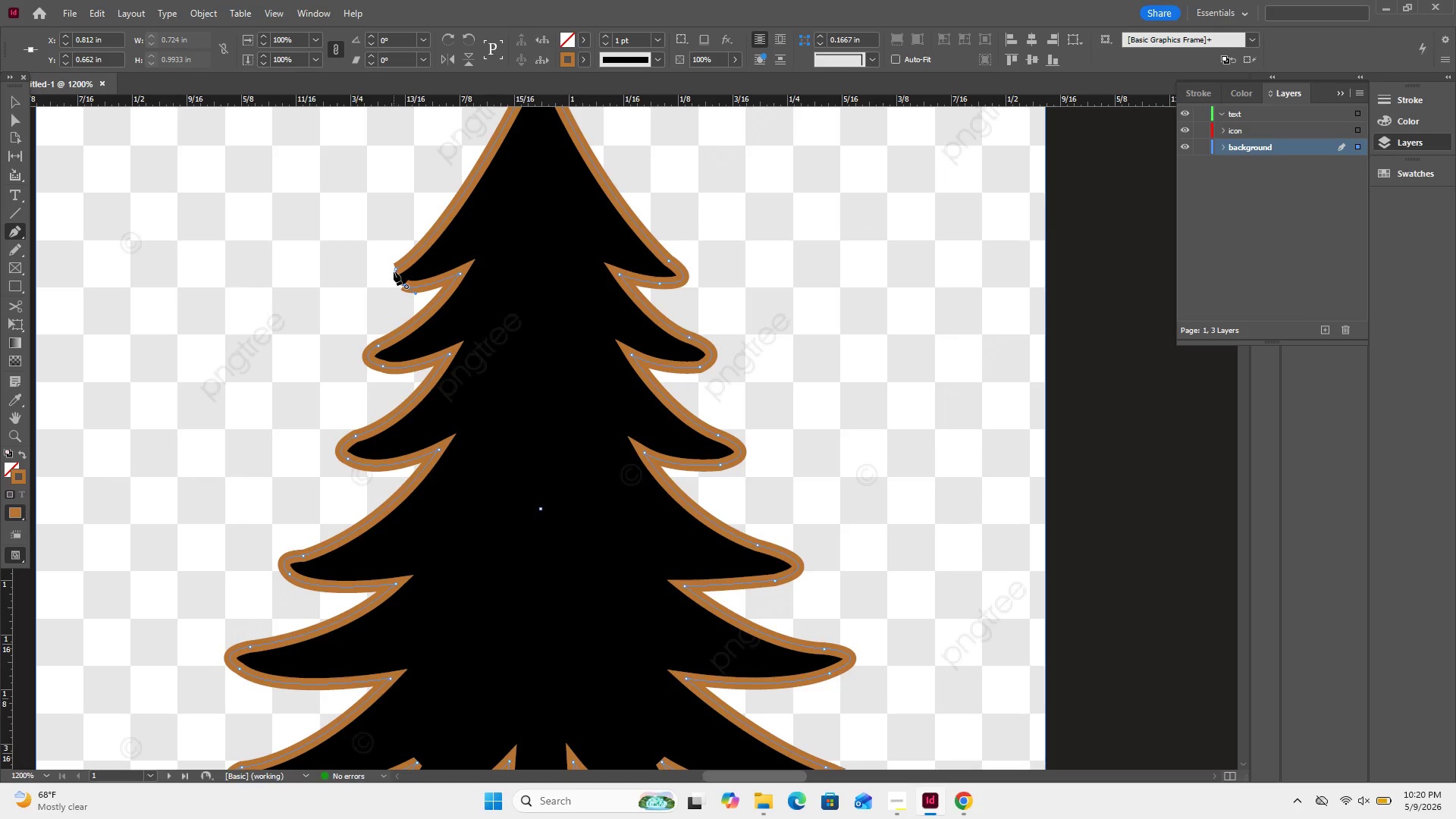 
left_click_drag(start_coordinate=[397, 270], to_coordinate=[400, 260])
 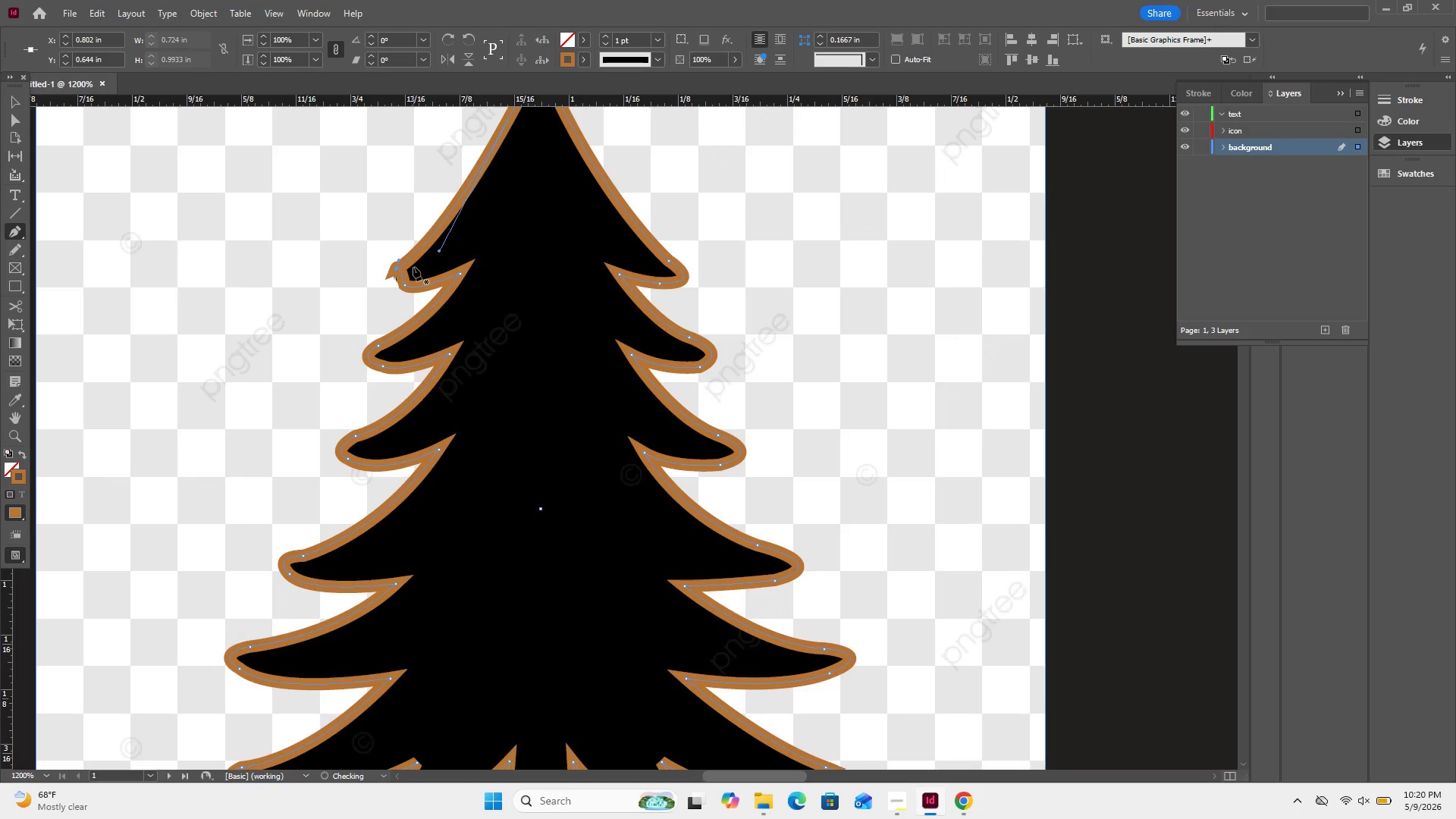 
key(Control+Z)
 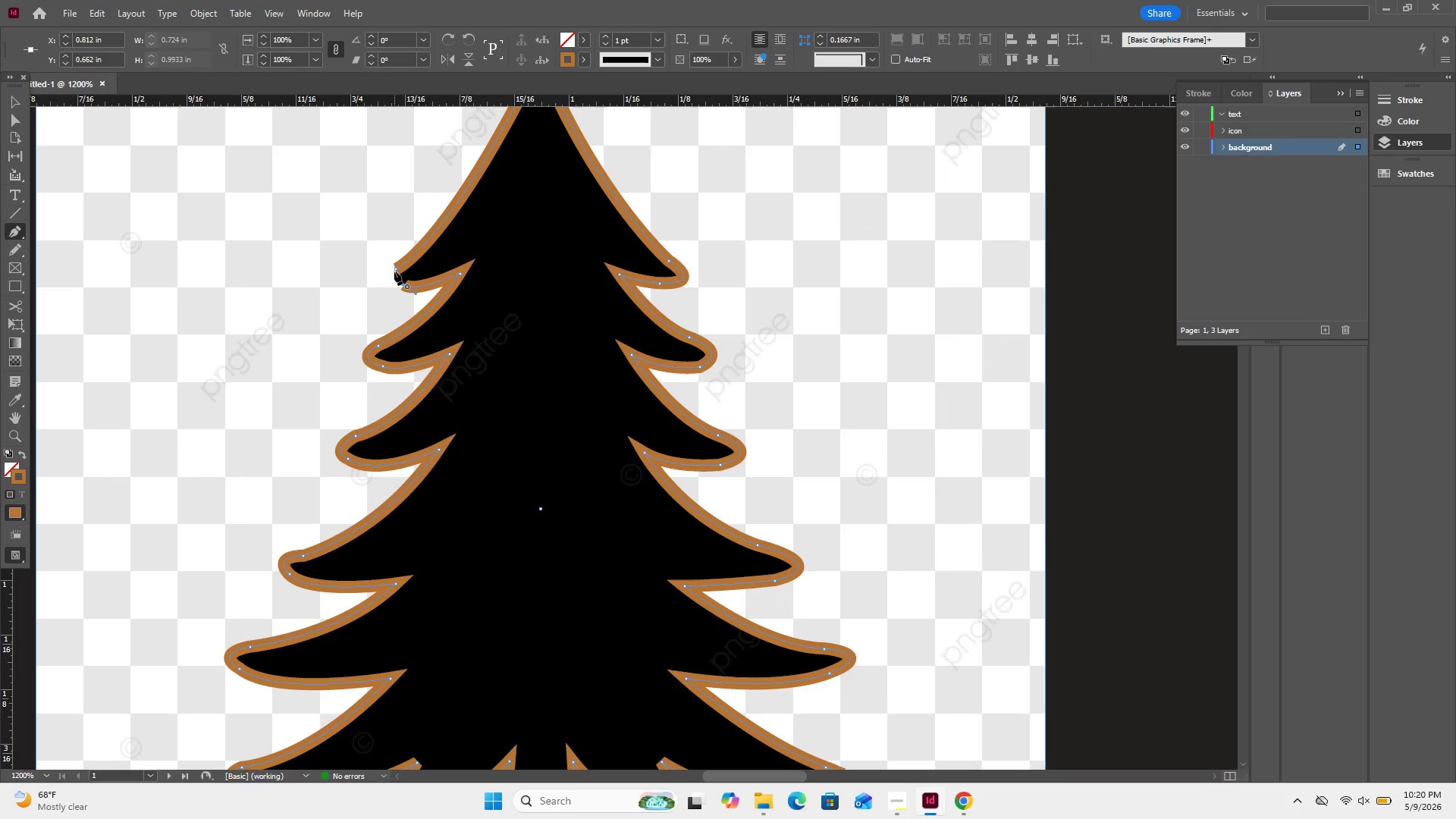 
left_click_drag(start_coordinate=[394, 271], to_coordinate=[395, 287])
 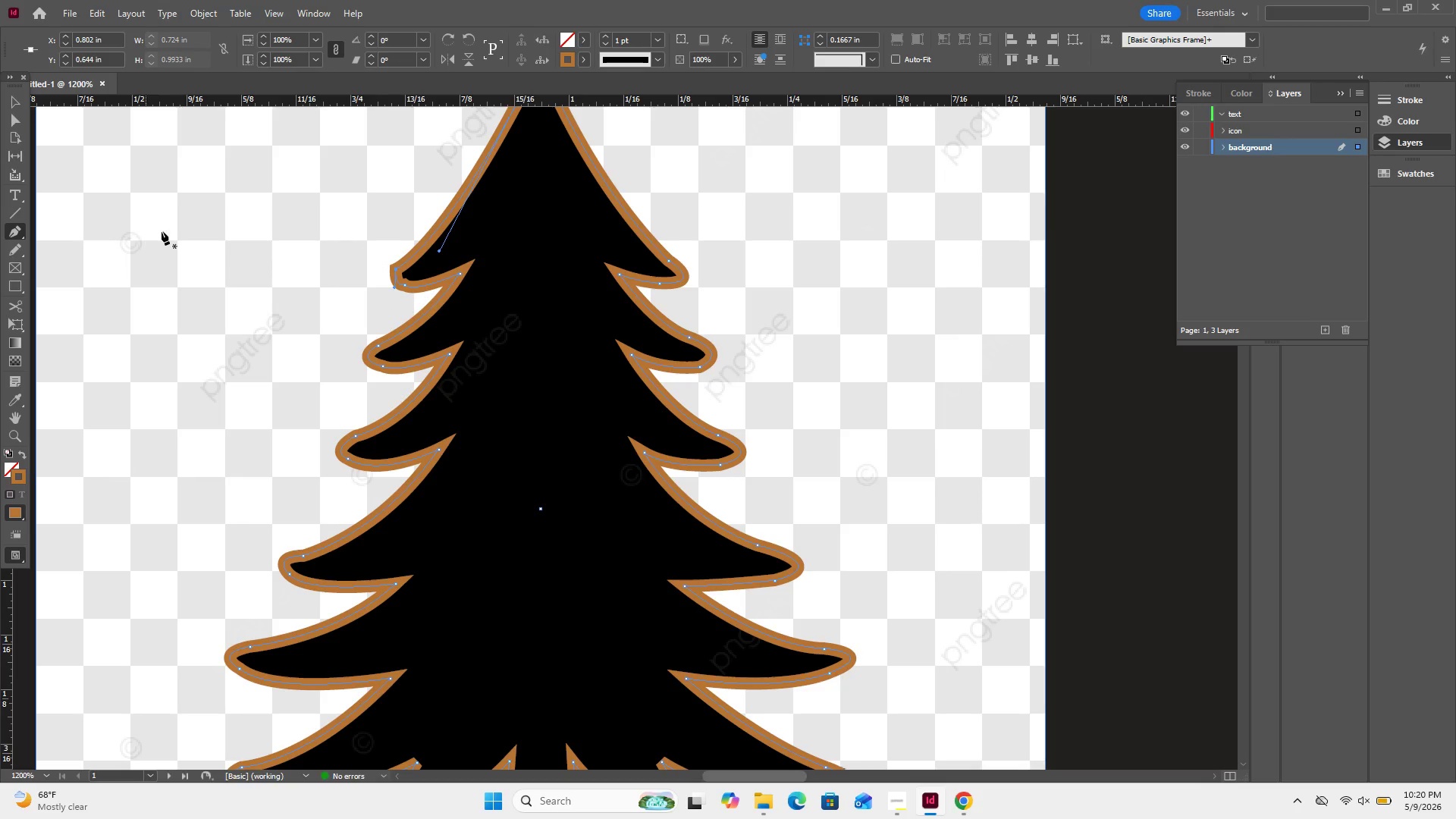 
left_click([164, 231])
 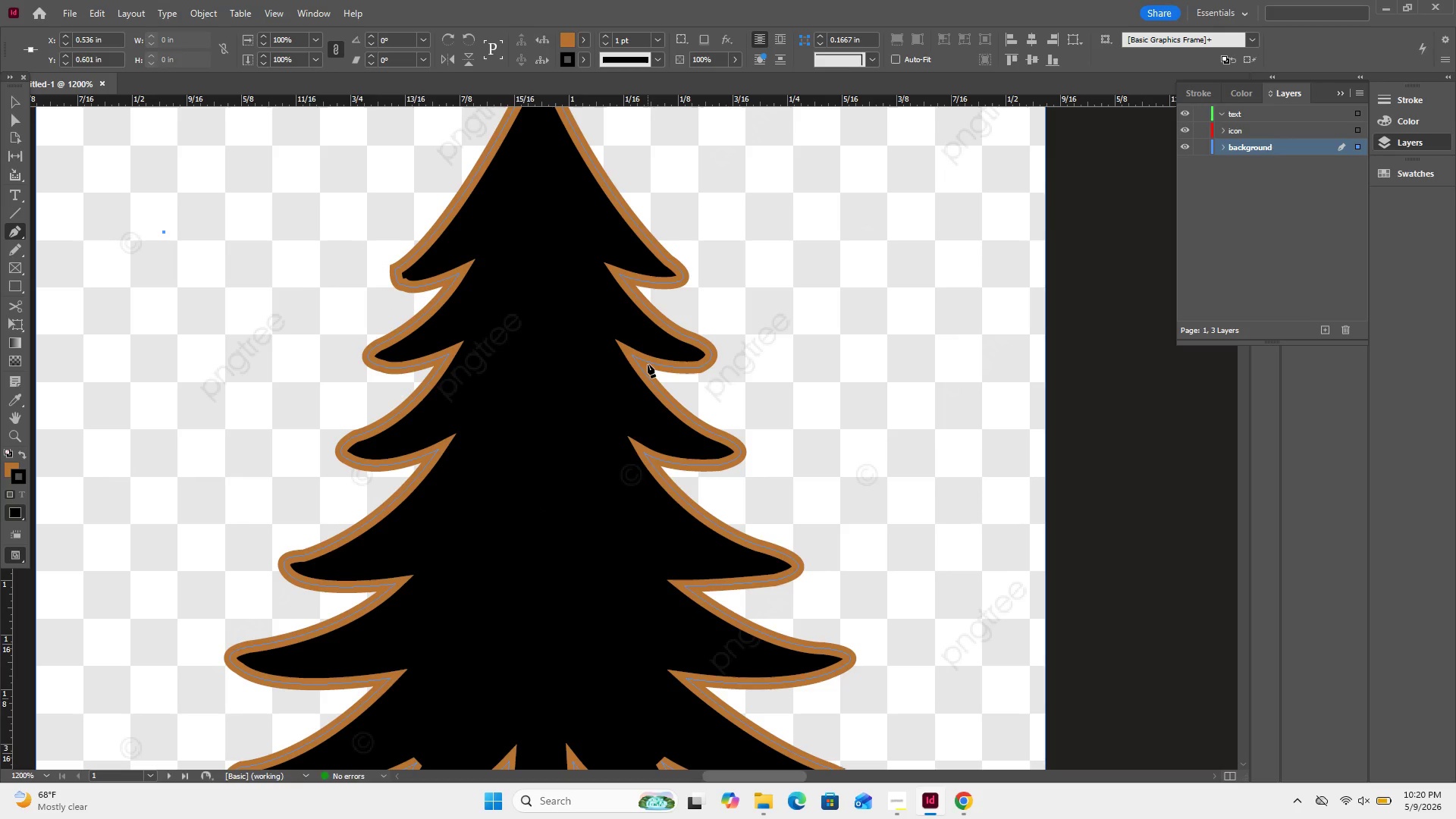 
key(Control+Minus)
 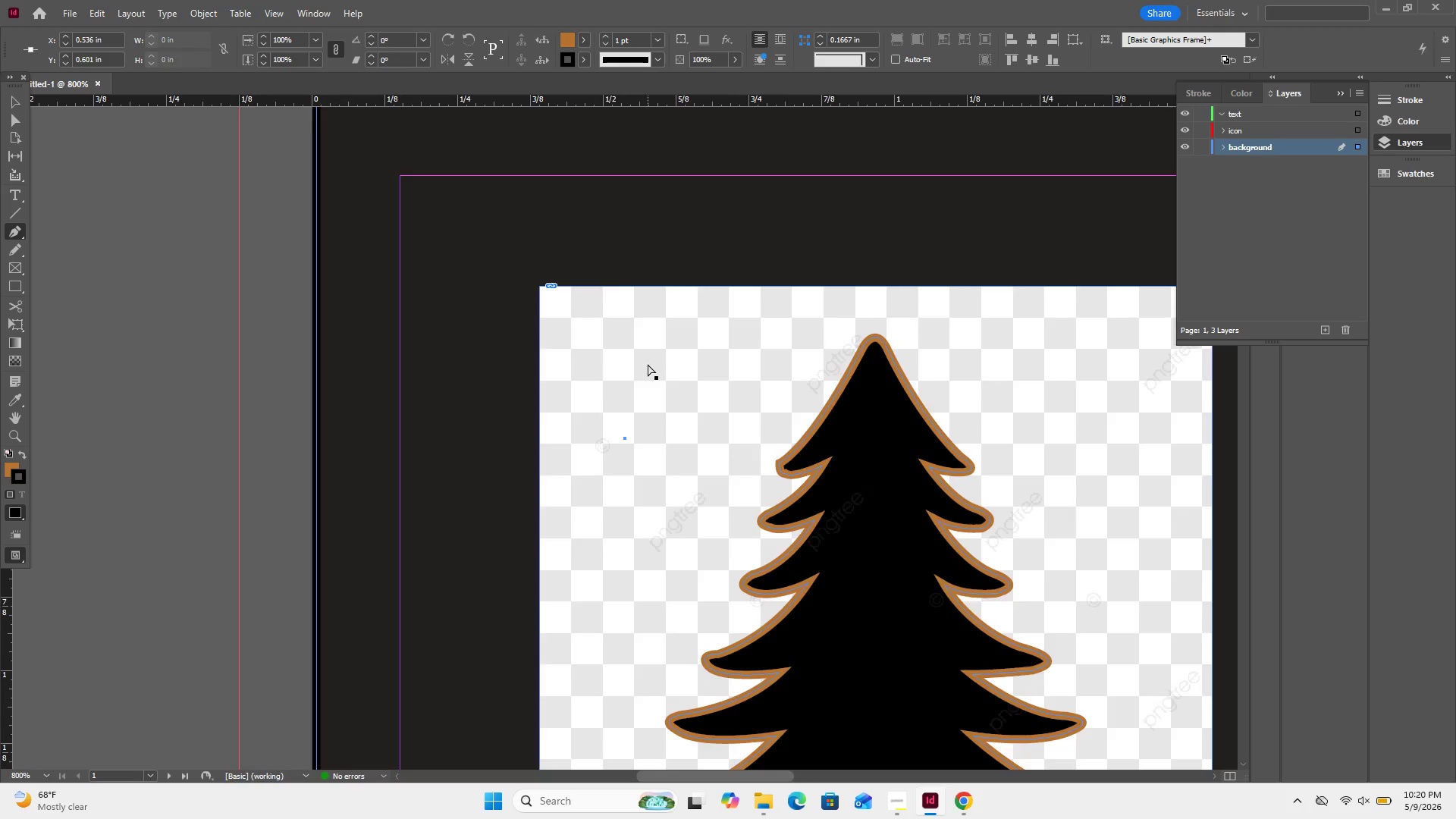 
key(Control+Minus)
 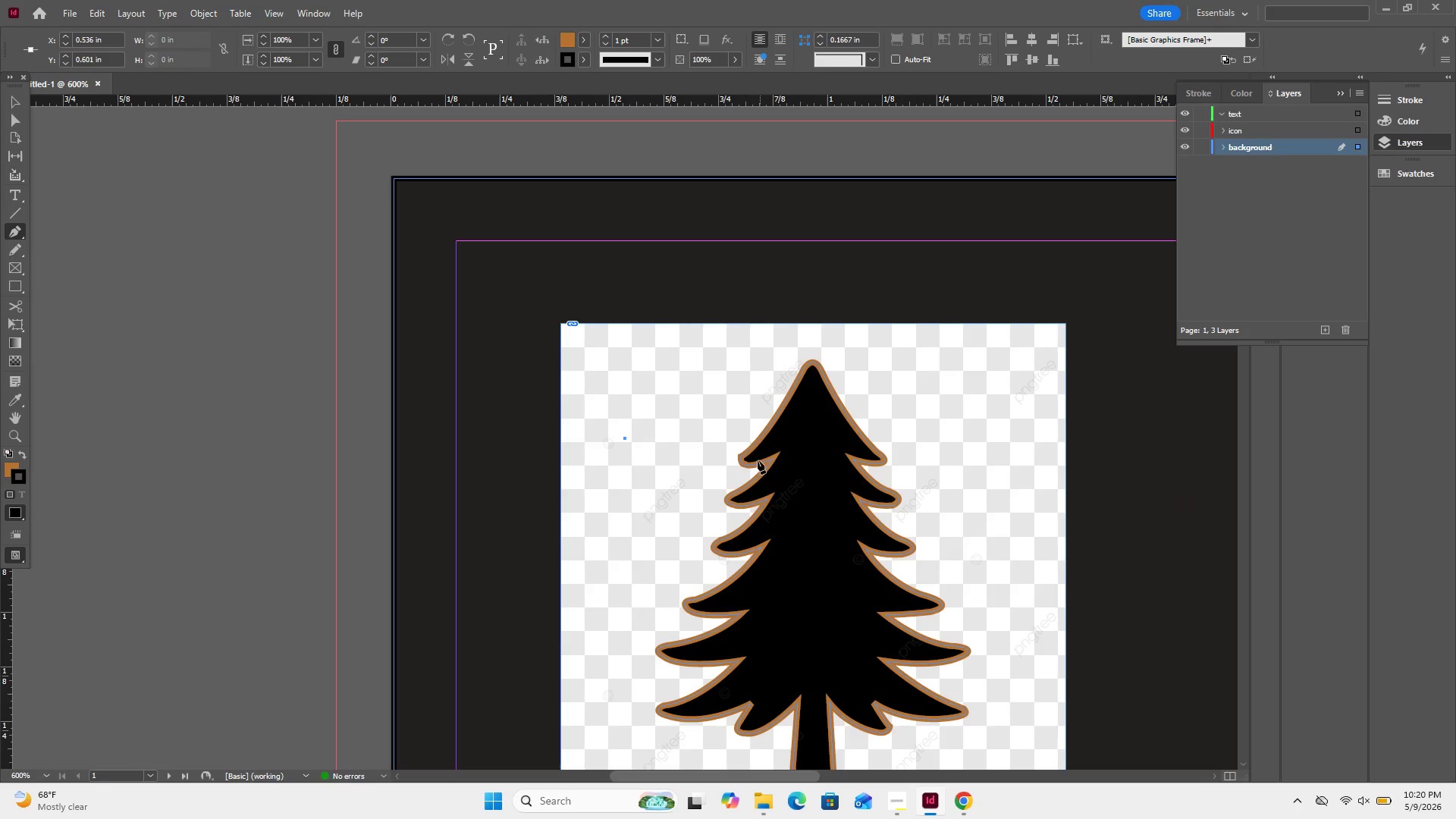 
left_click_drag(start_coordinate=[758, 463], to_coordinate=[531, 398])
 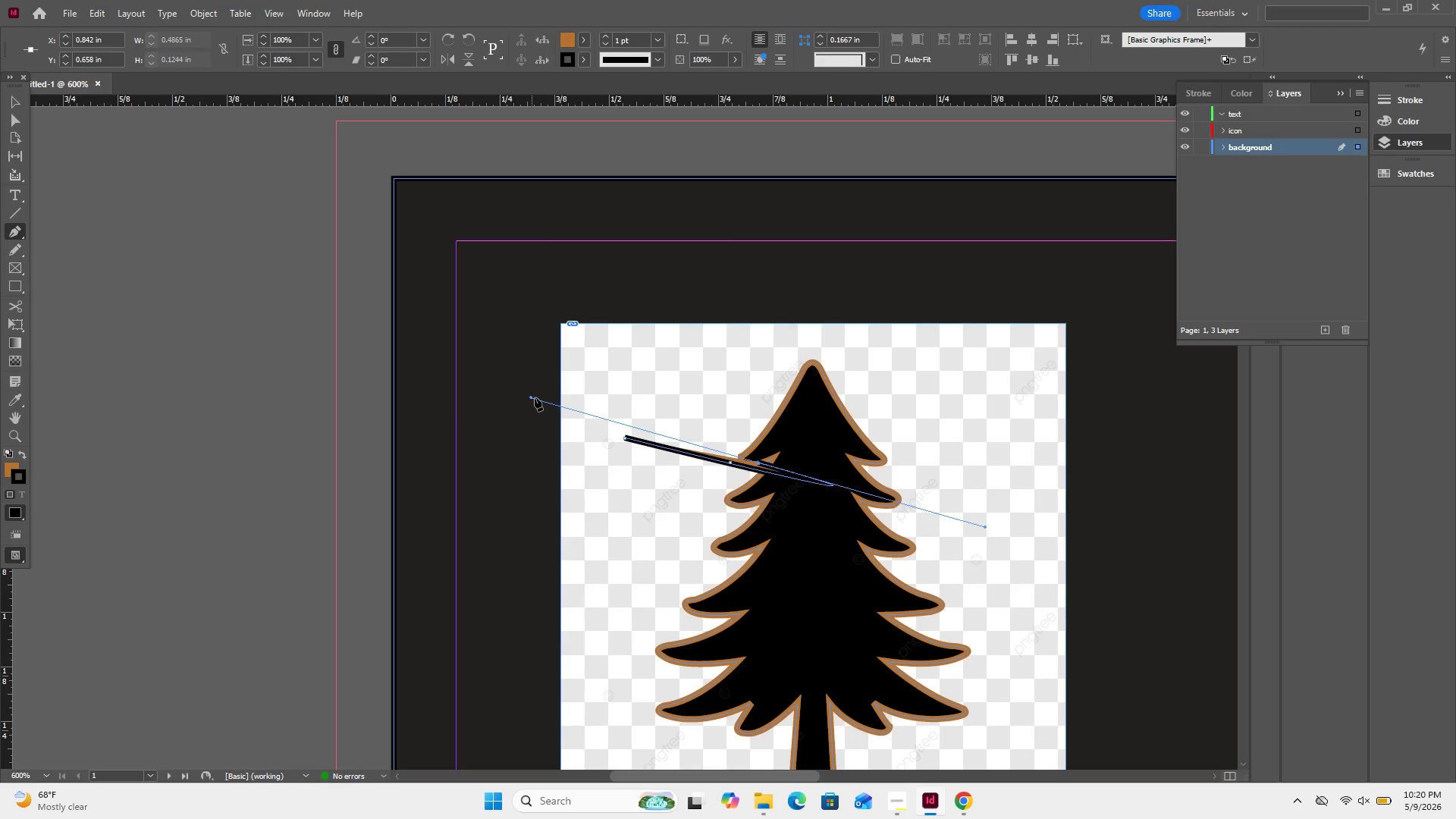 
key(Control+Z)
 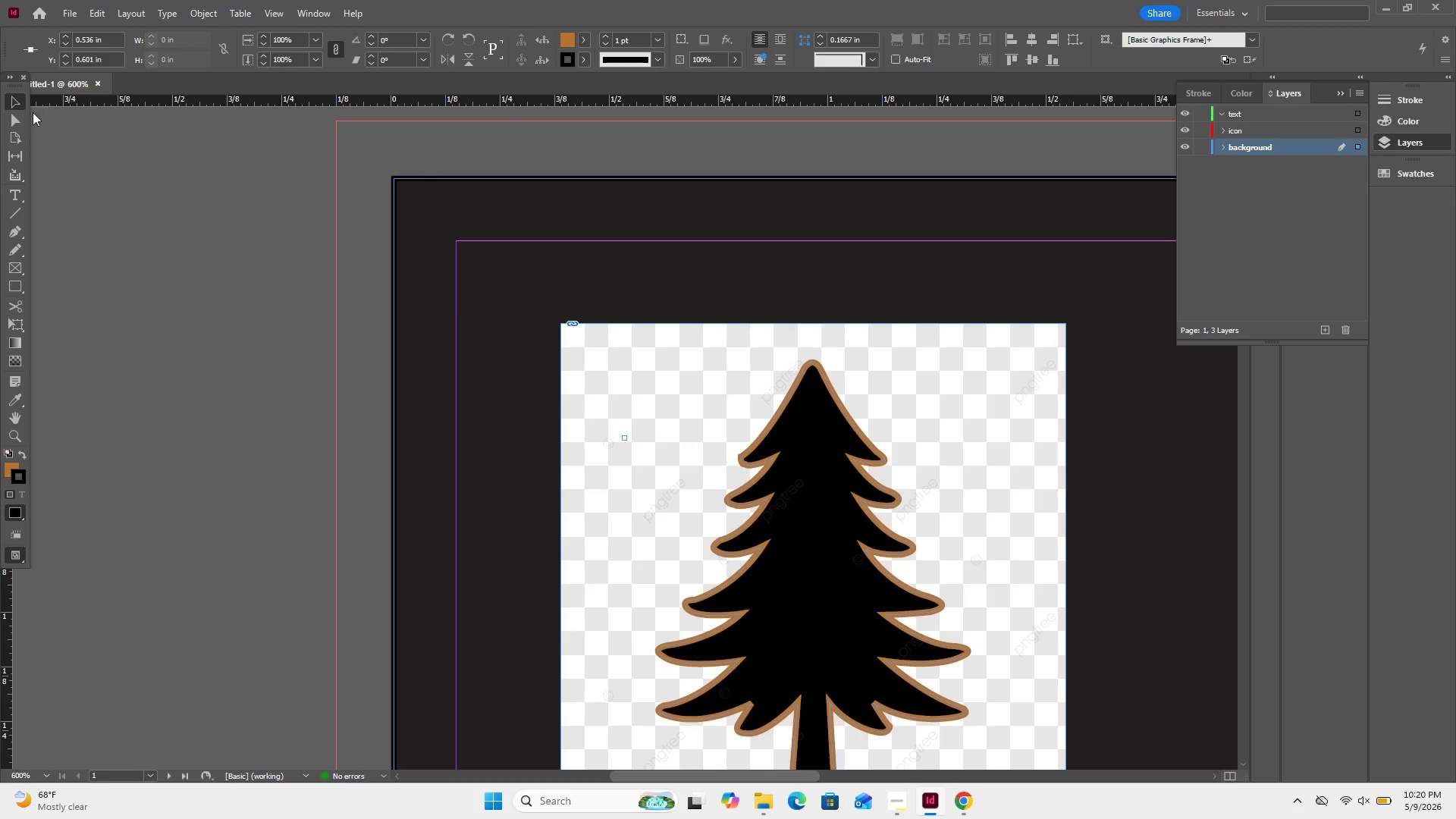 
left_click_drag(start_coordinate=[767, 482], to_coordinate=[566, 437])
 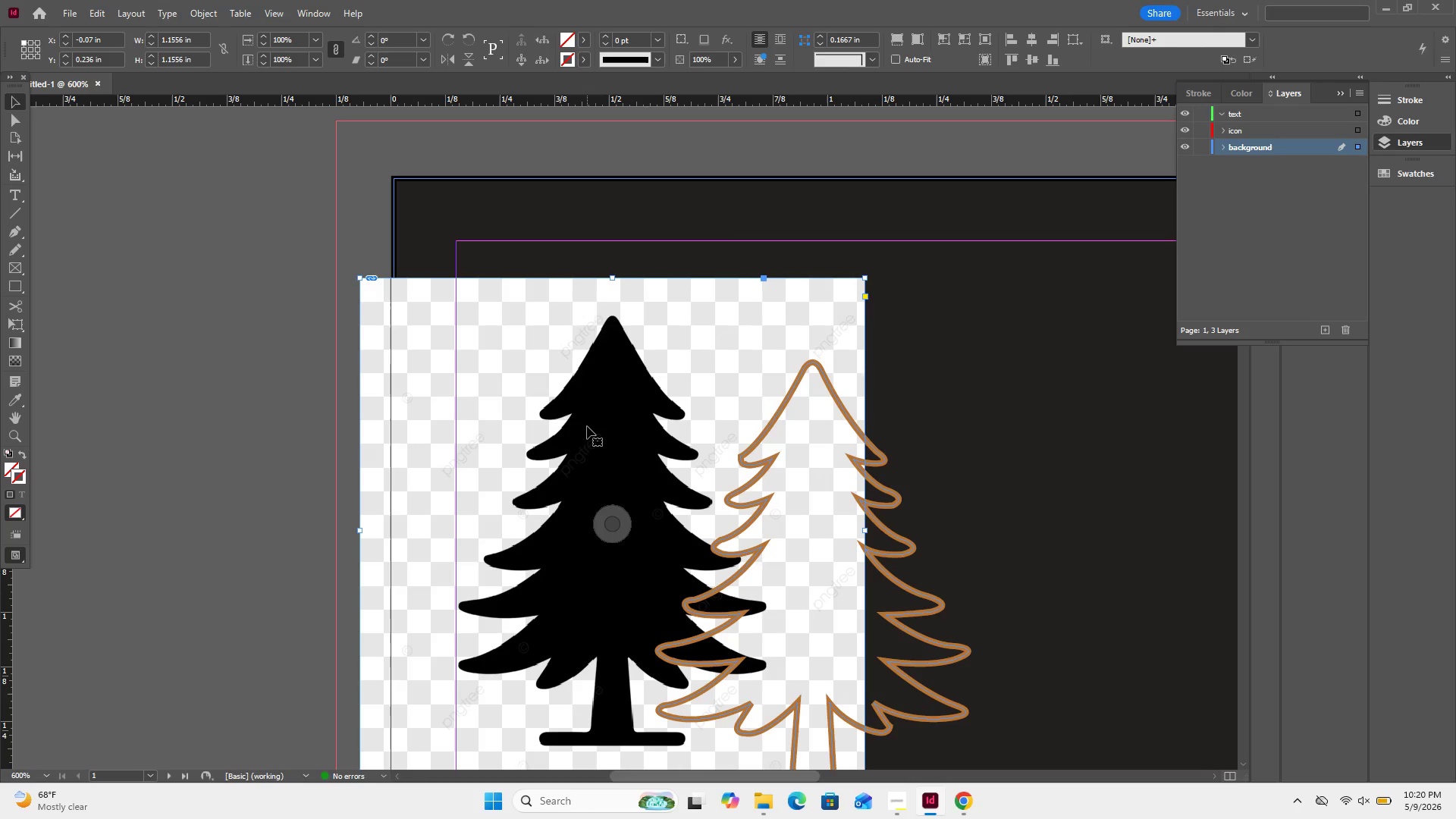 
key(Delete)
 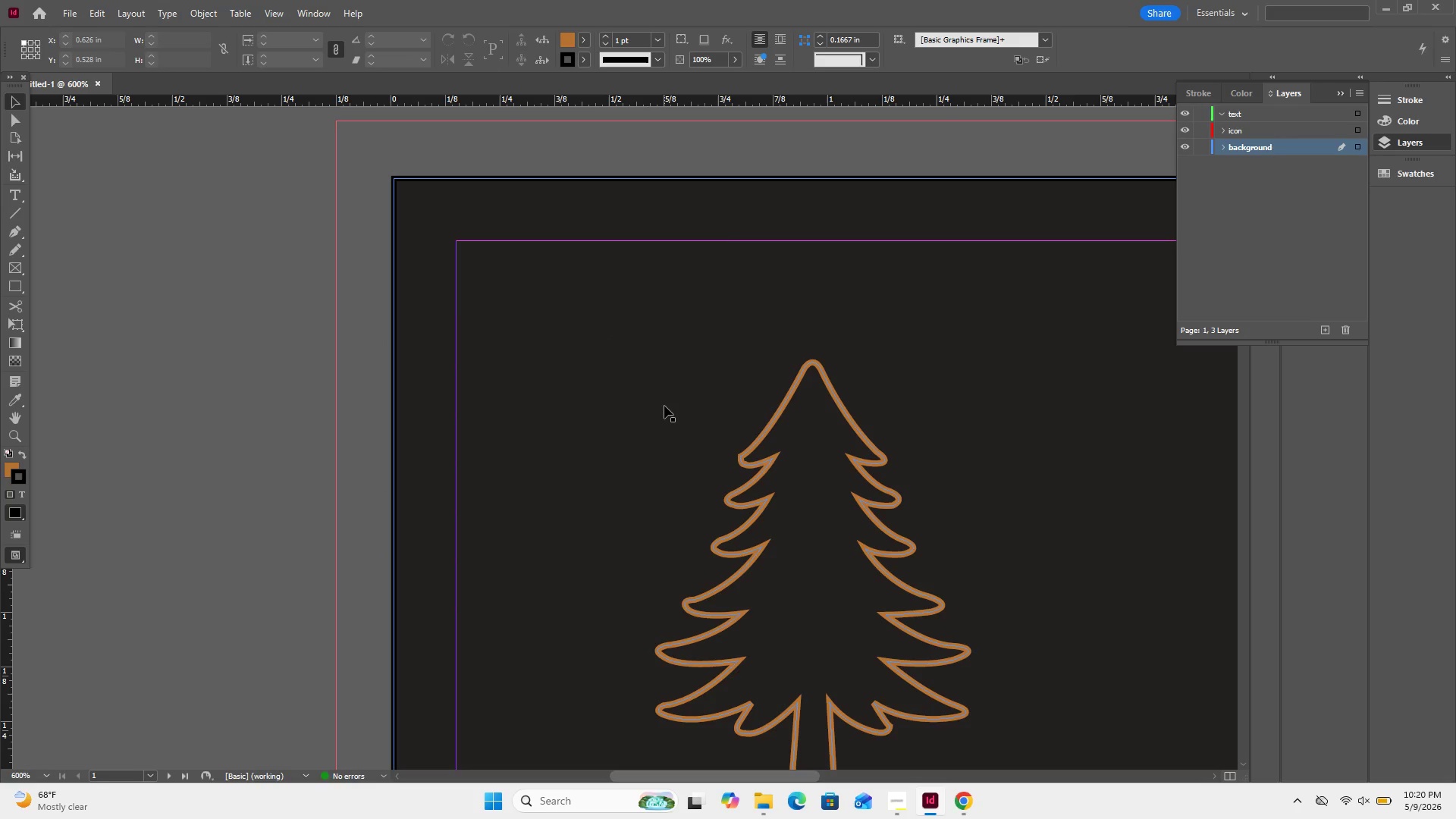 
key(Control+Minus)
 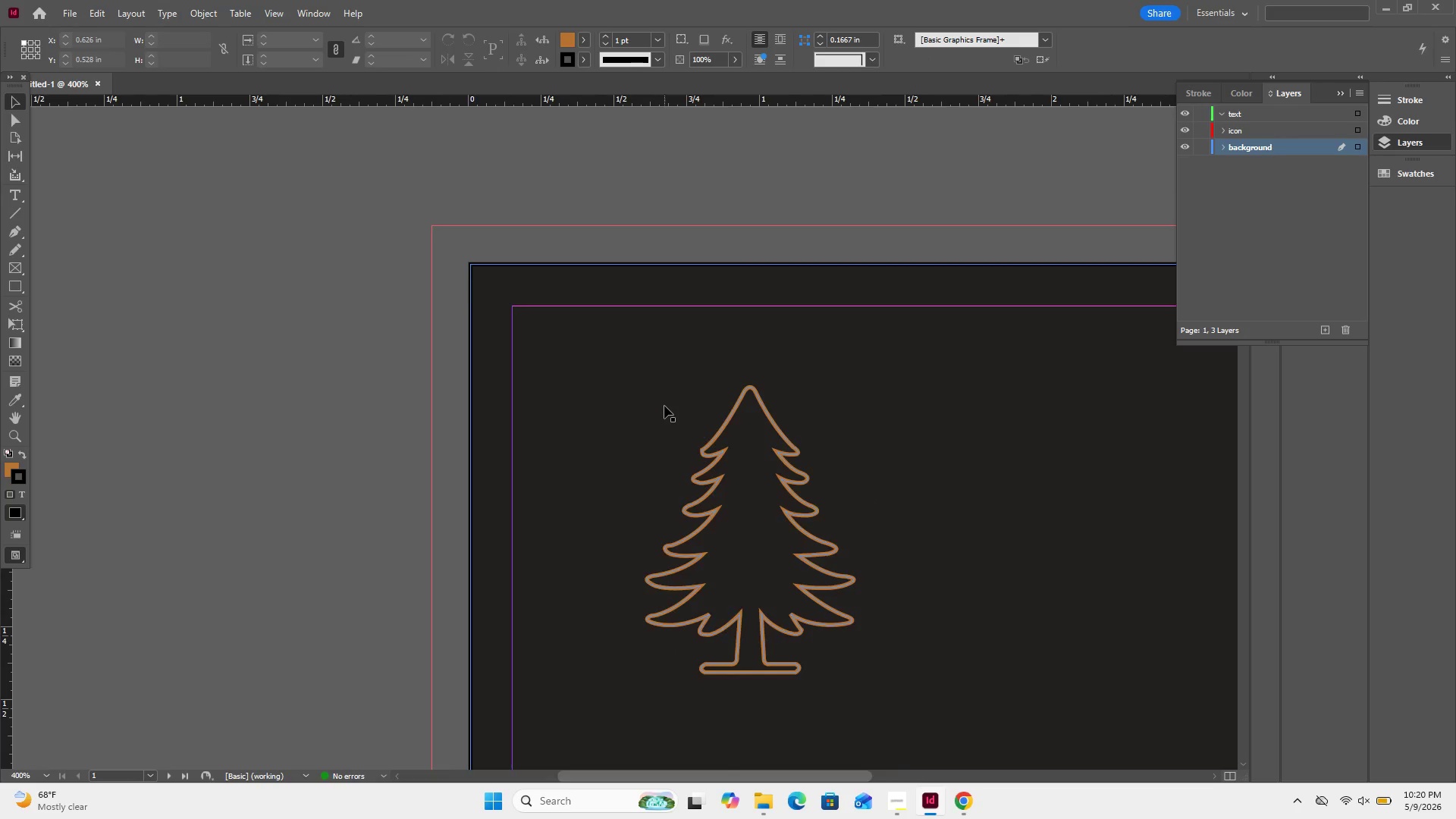 
key(Control+Minus)
 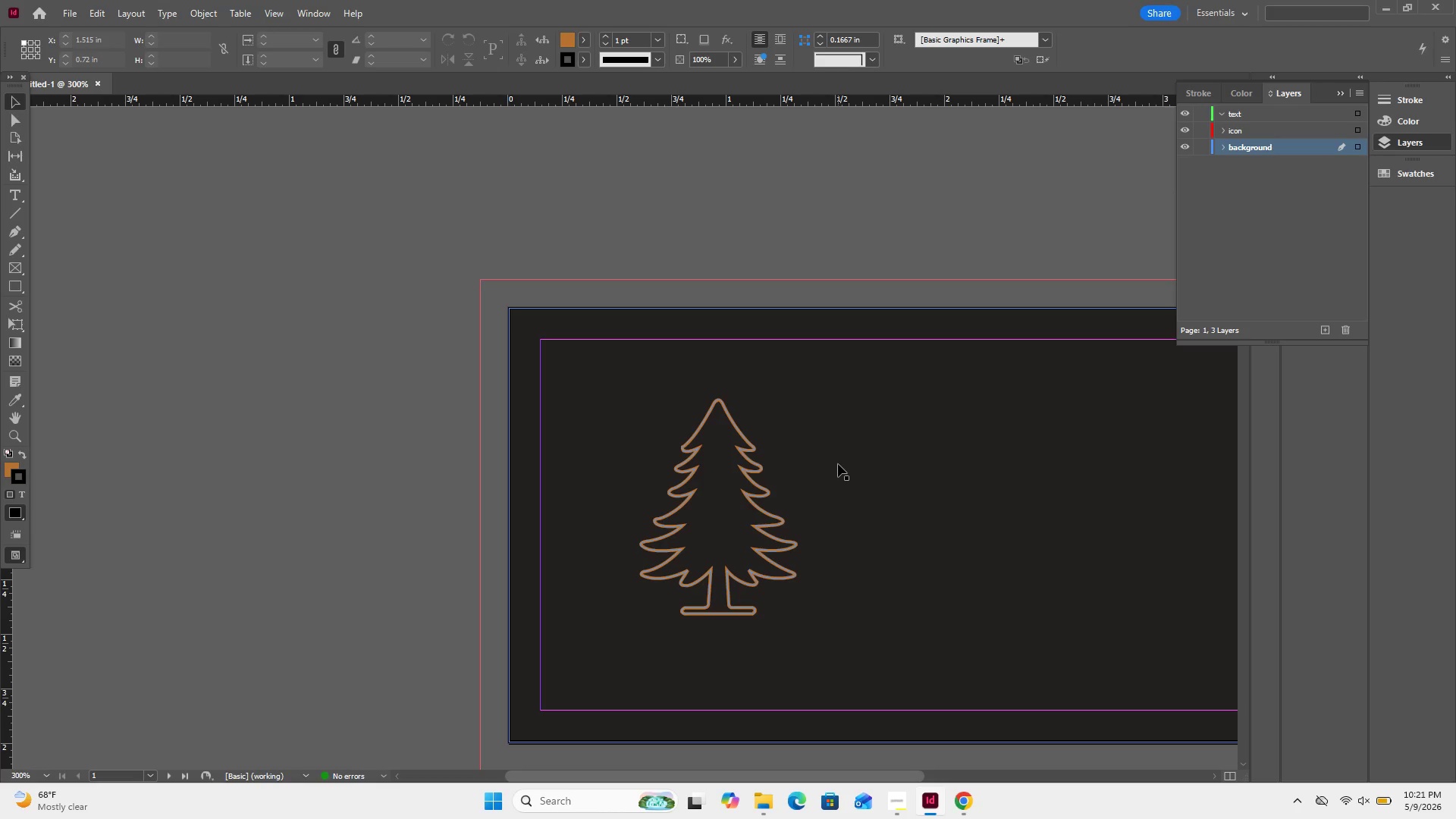 
wait(16.36)
 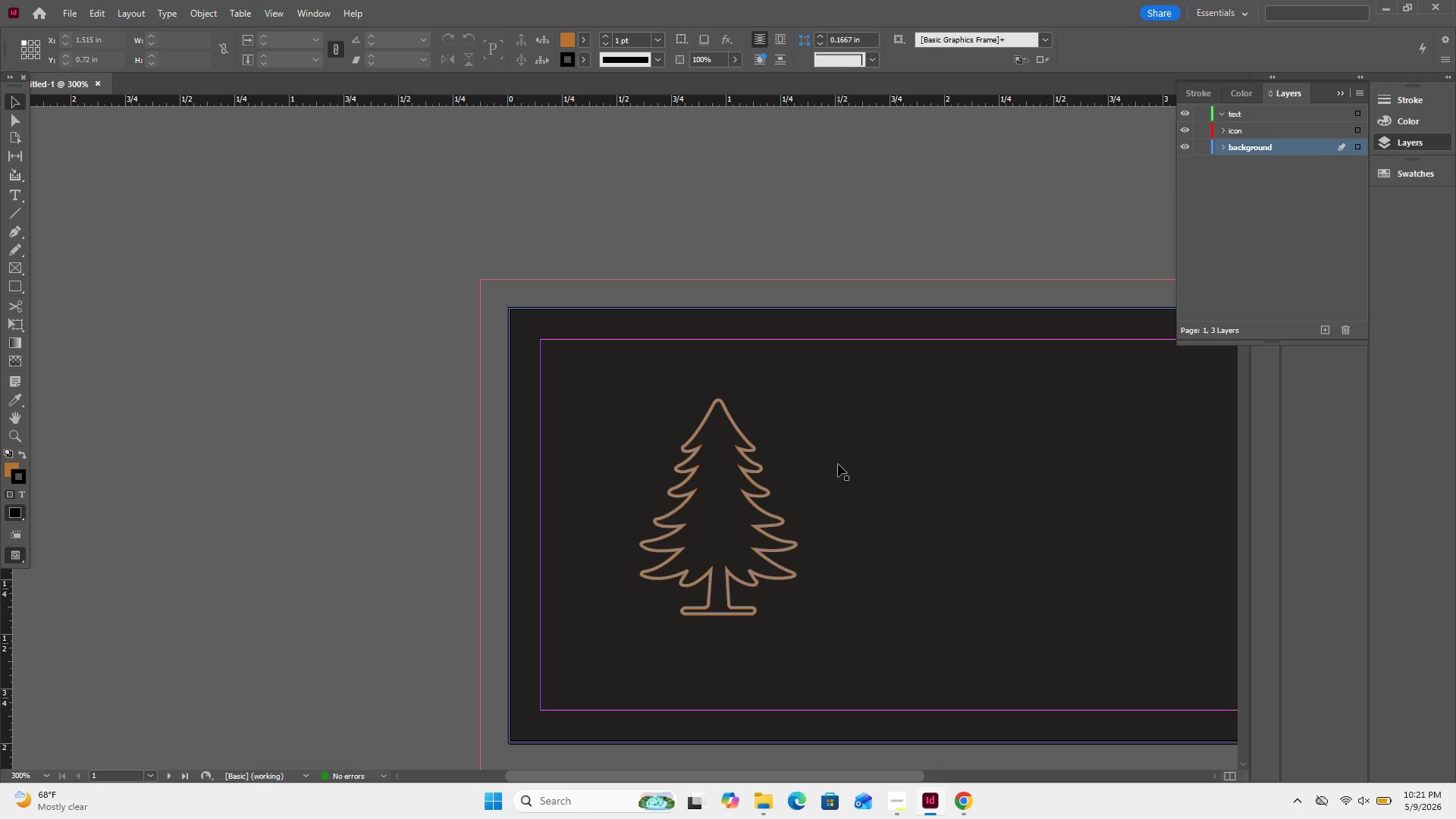 
left_click([901, 797])